 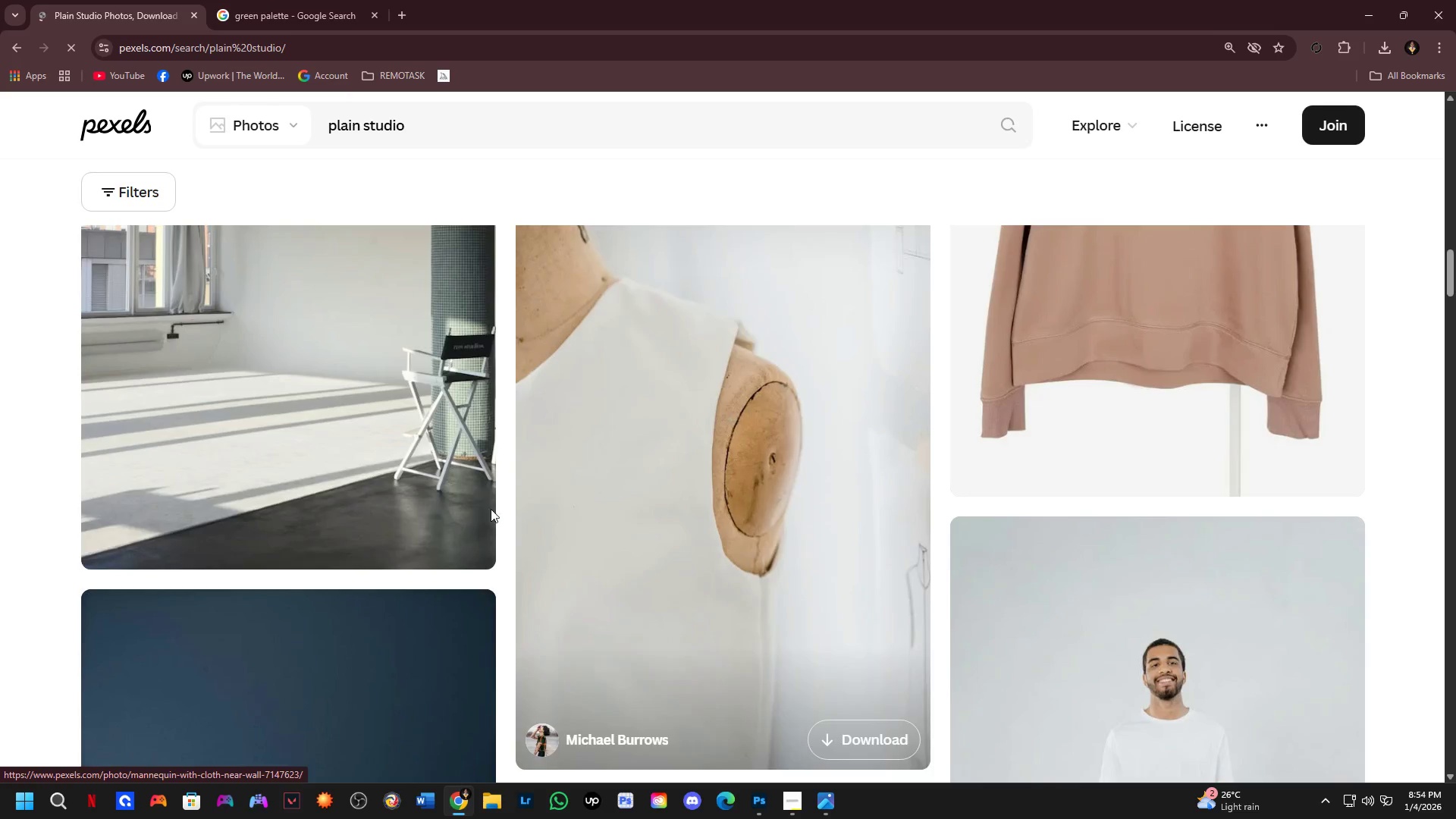 
left_click([331, 362])
 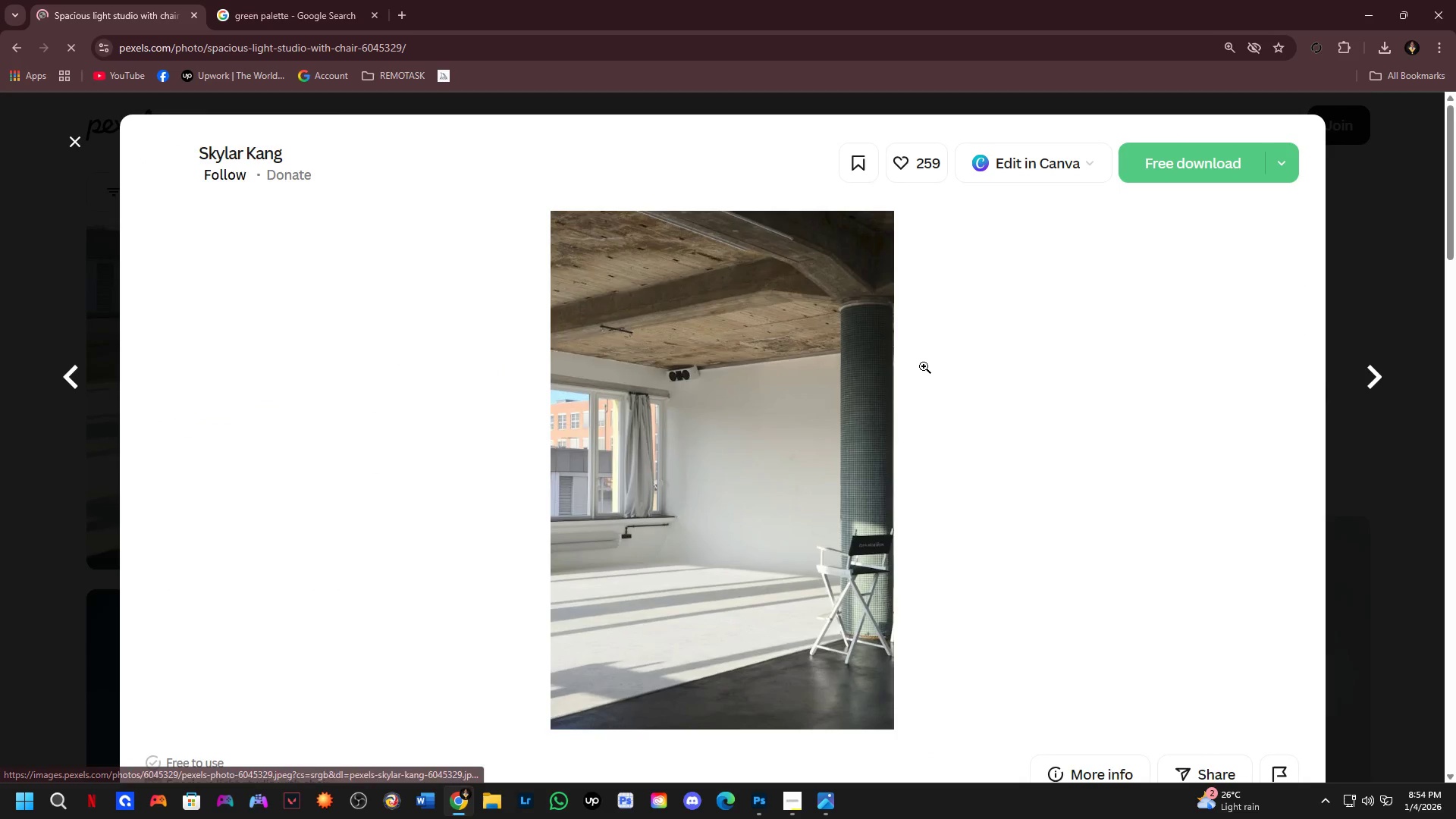 
left_click([1198, 162])
 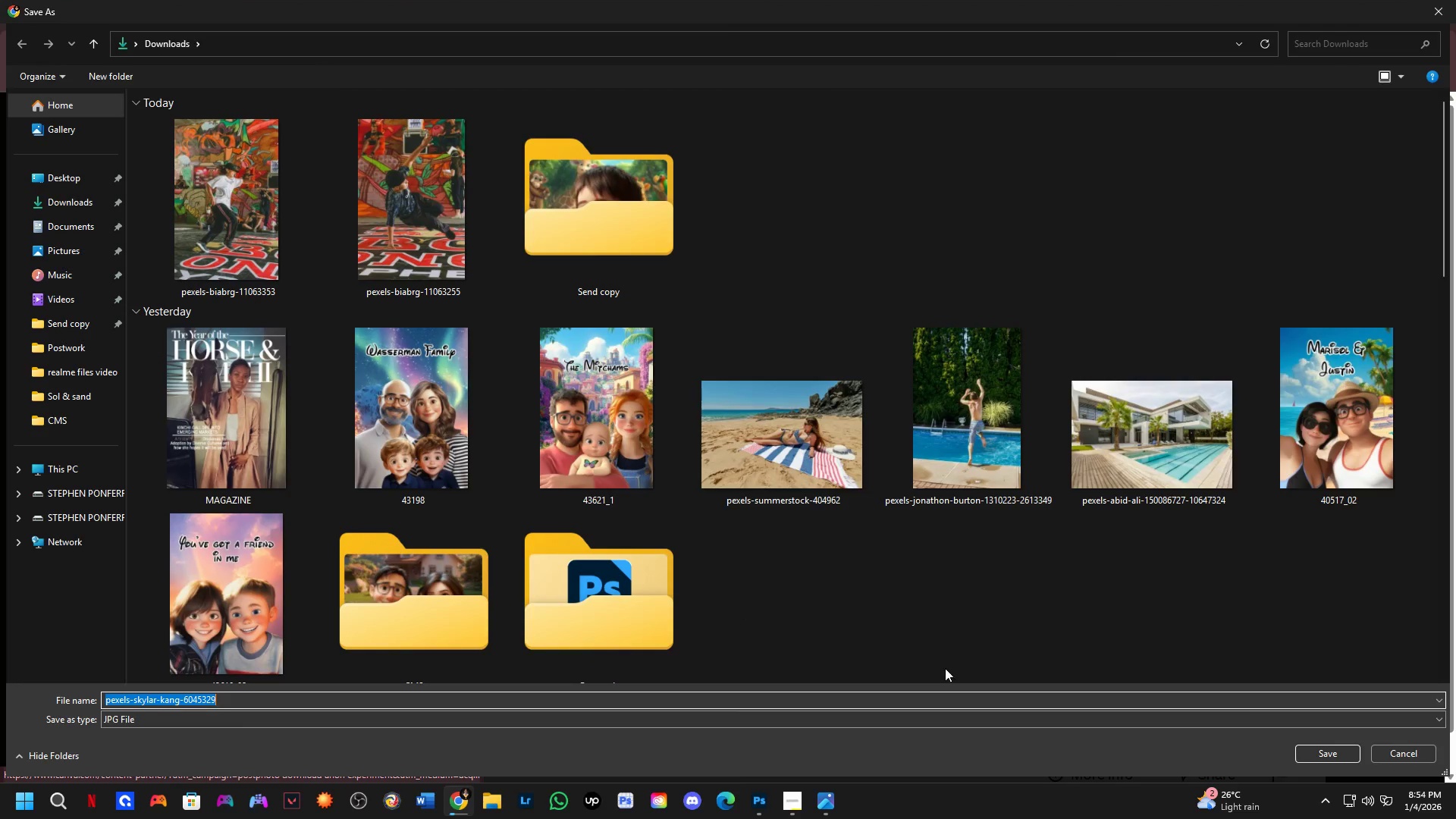 
left_click([1323, 753])
 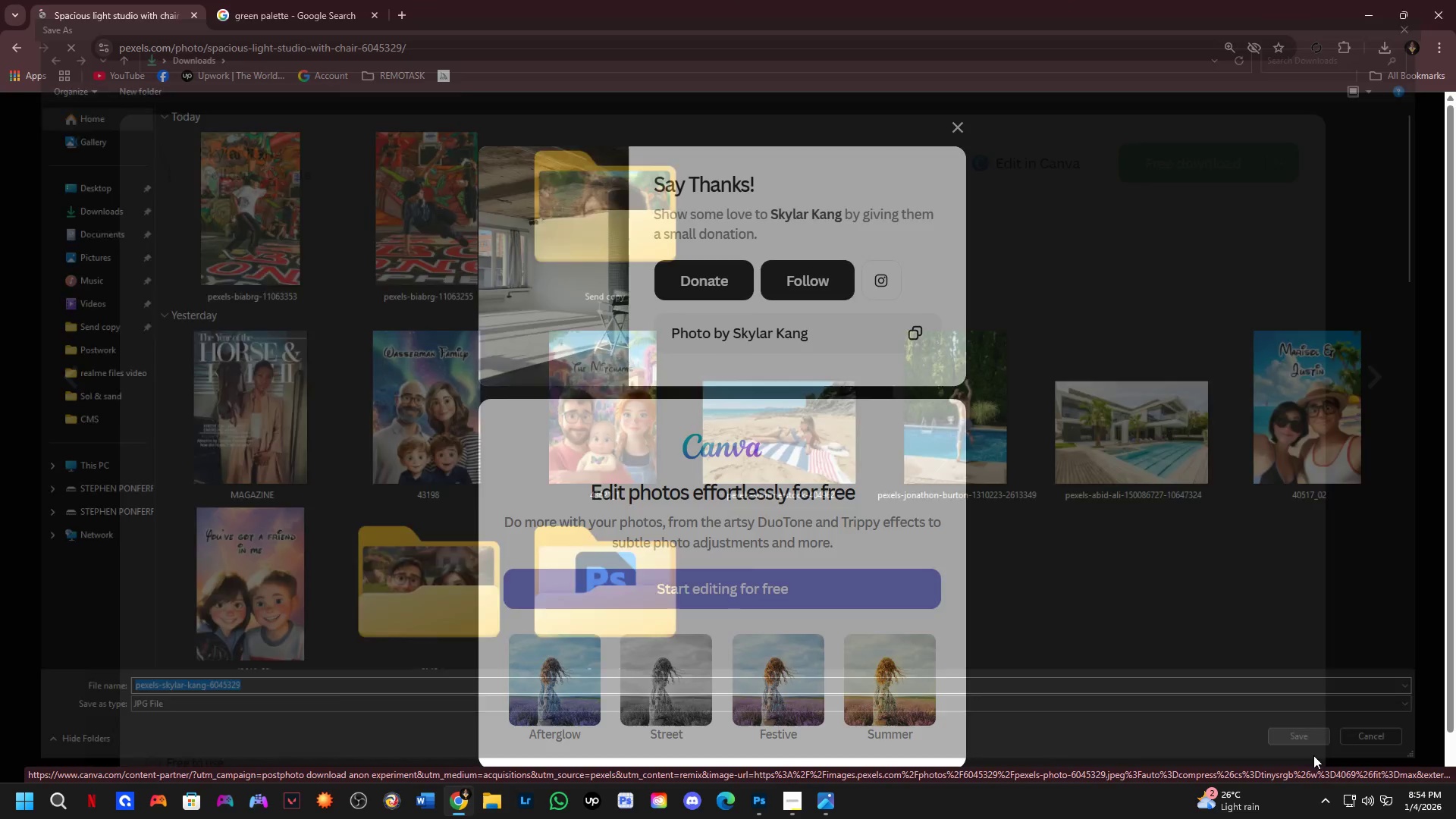 
key(Alt+Tab)
 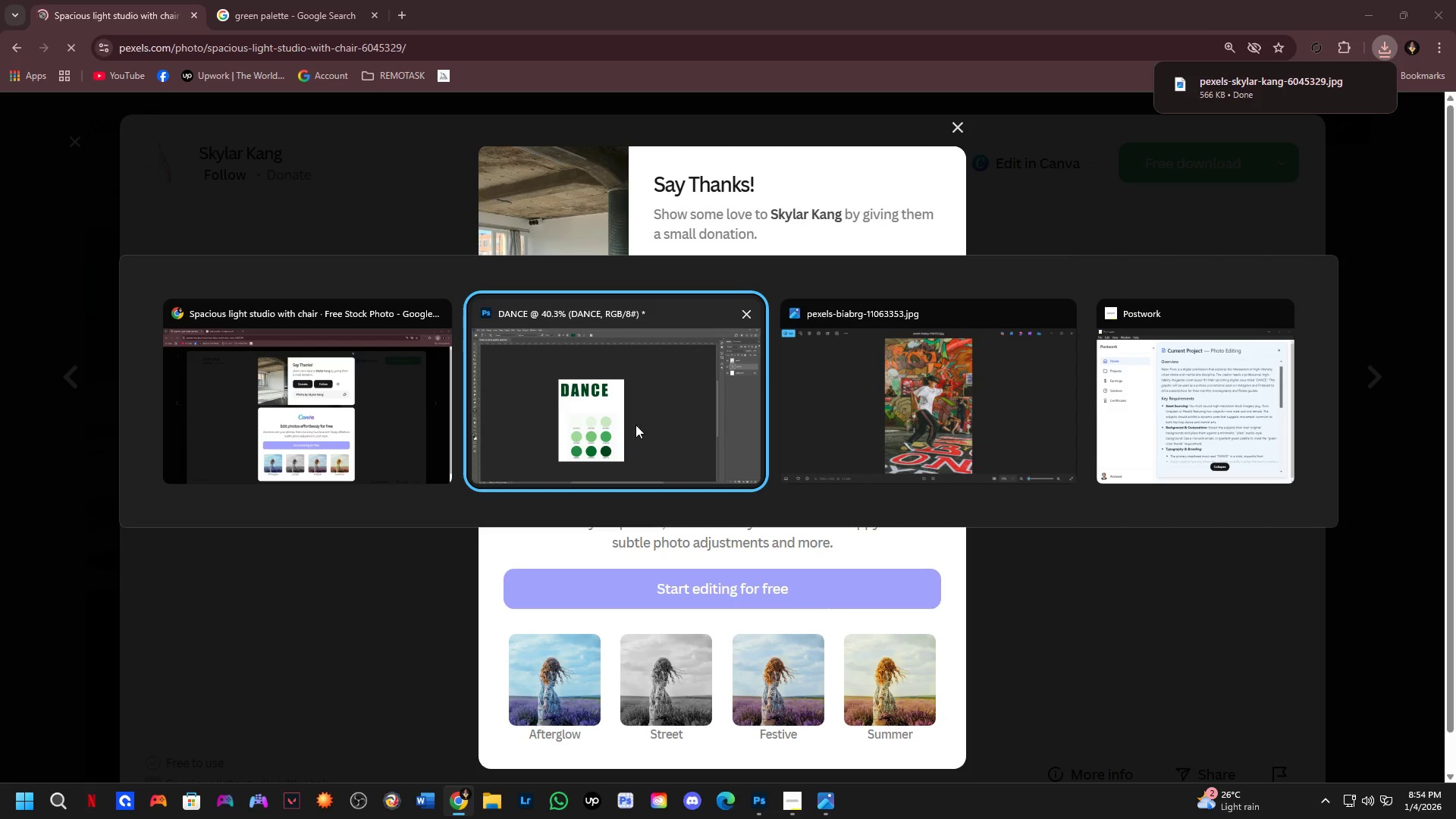 
left_click([629, 420])
 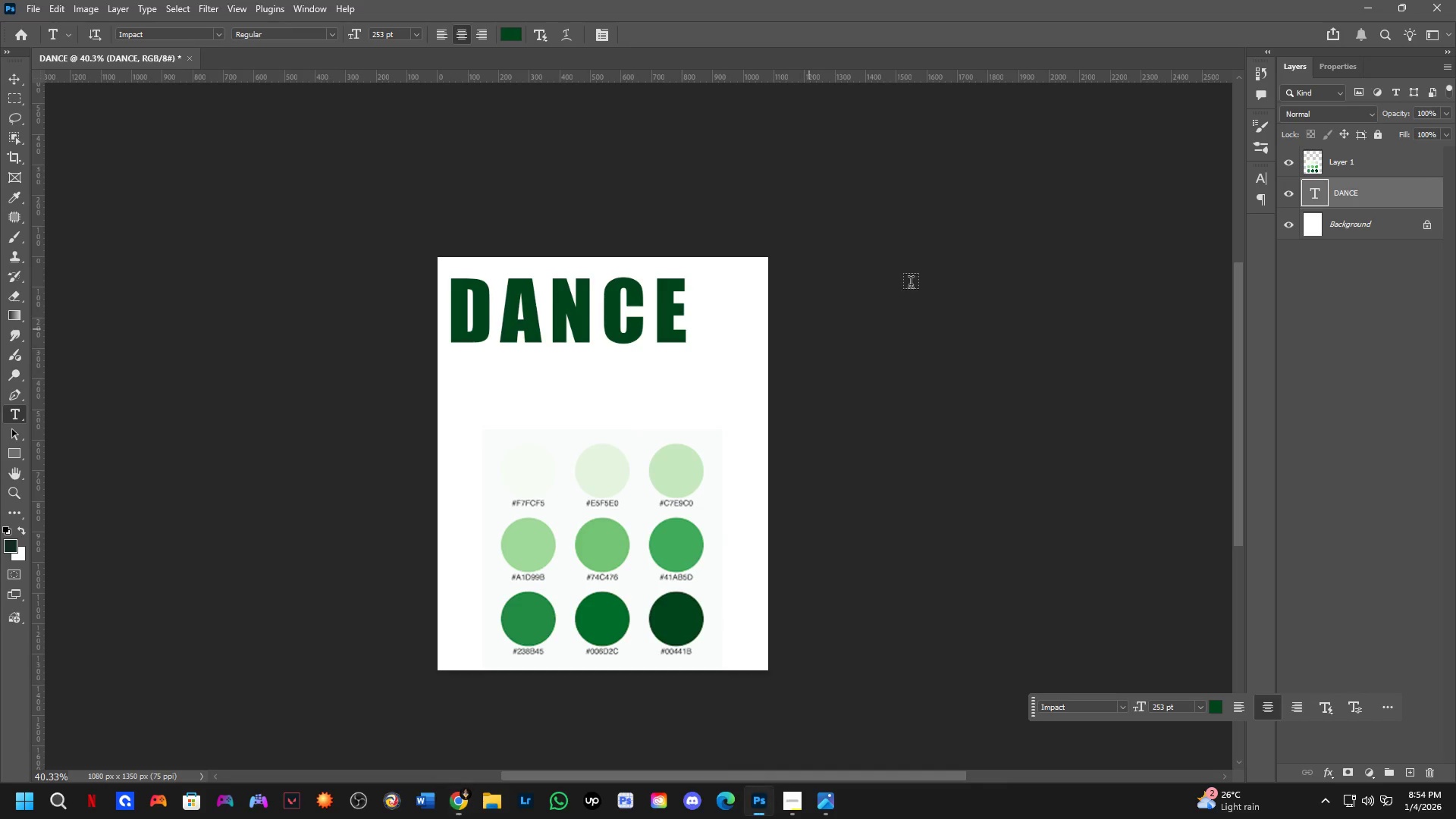 
key(Alt+AltLeft)
 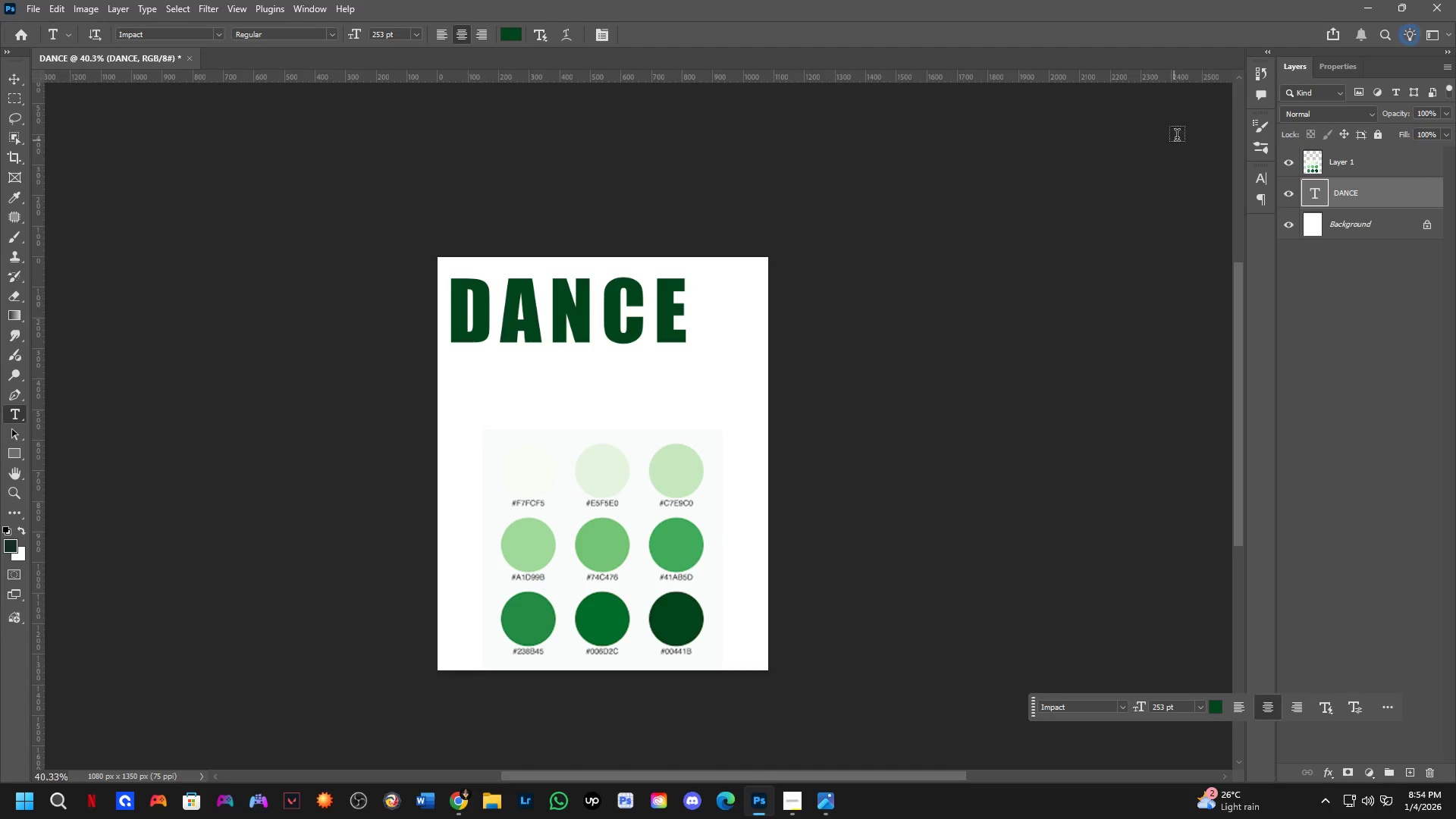 
key(Alt+Tab)
 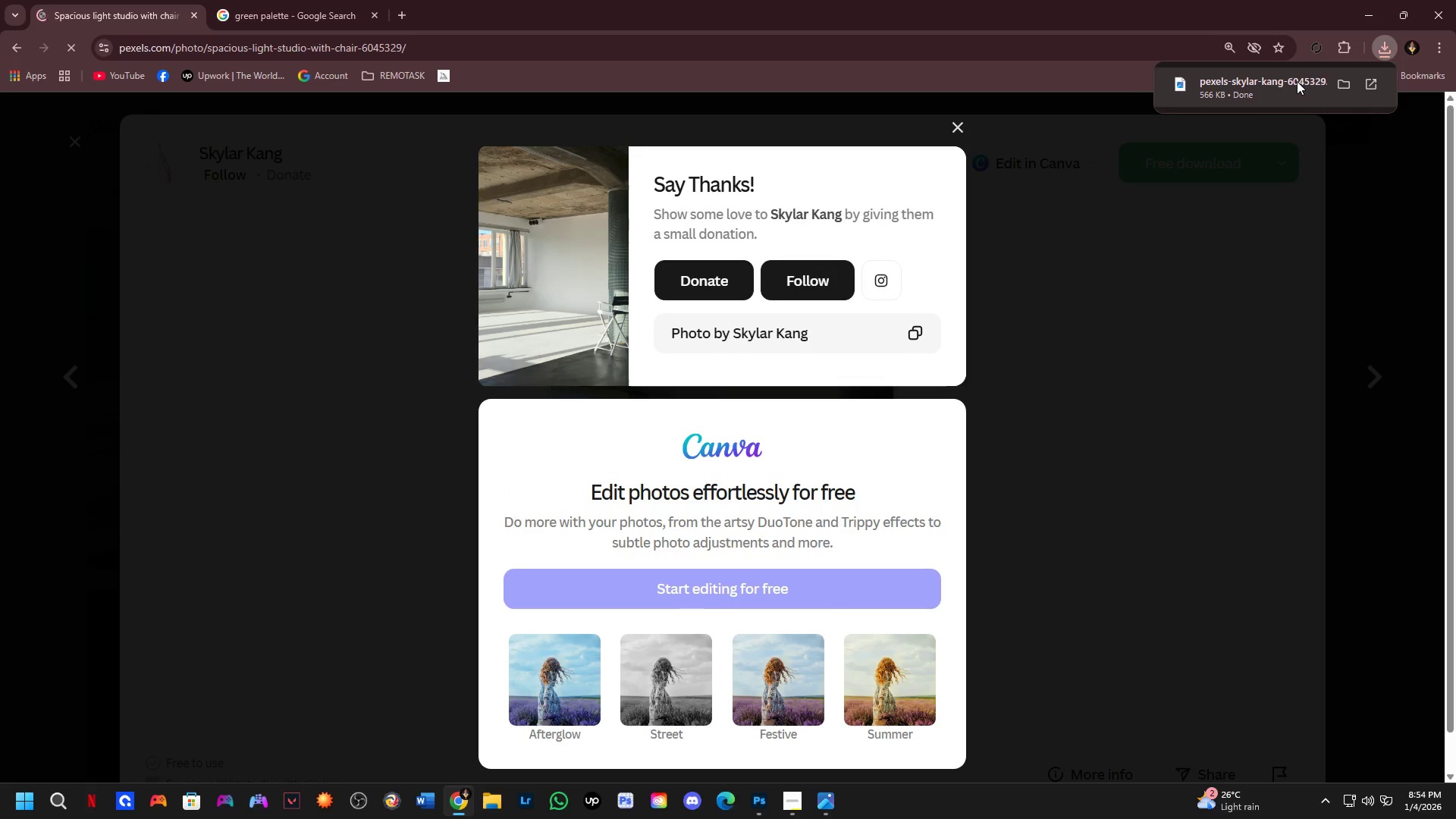 
left_click_drag(start_coordinate=[1297, 81], to_coordinate=[650, 431])
 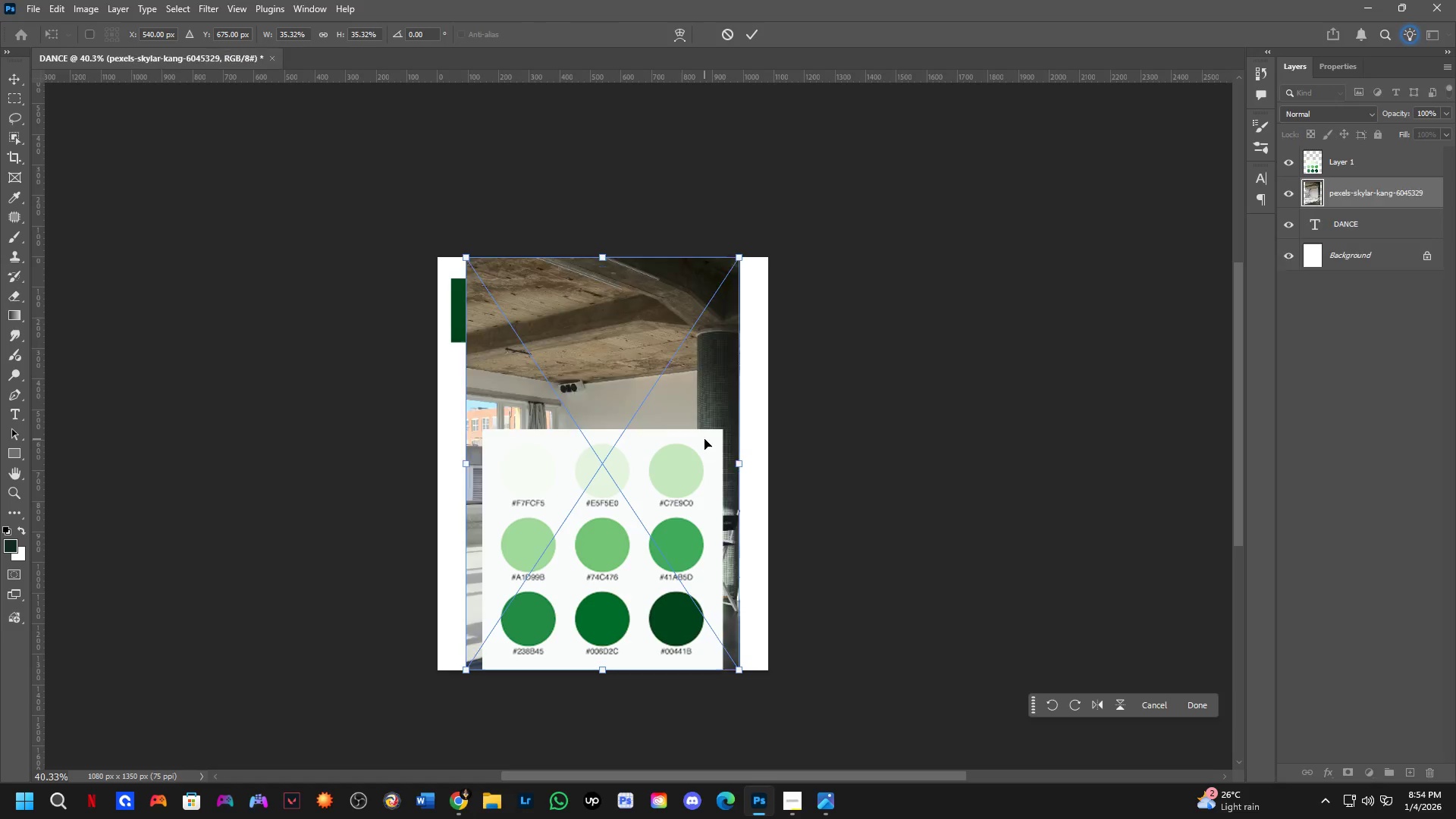 
key(Alt+AltLeft)
 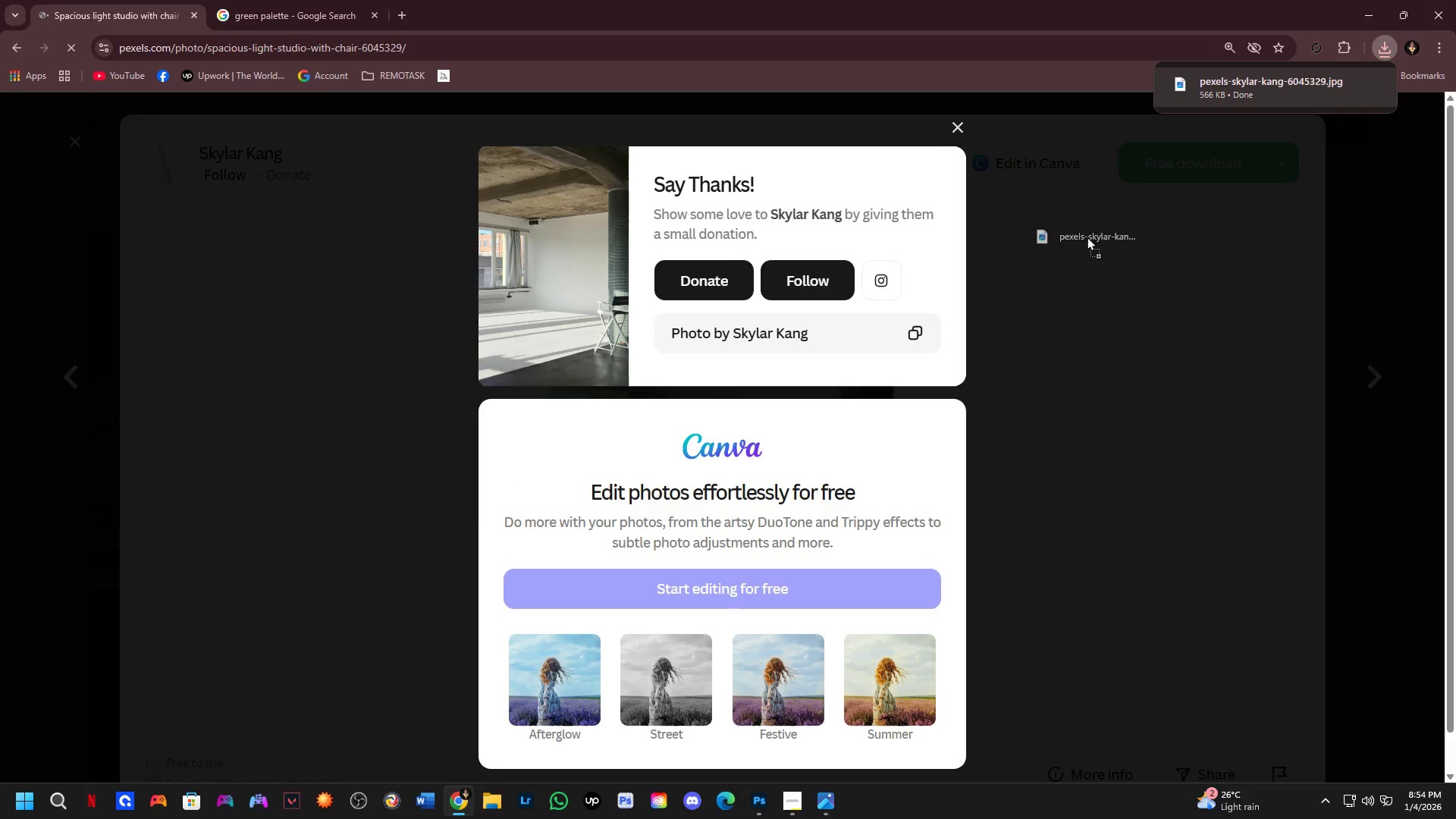 
key(Alt+Tab)
 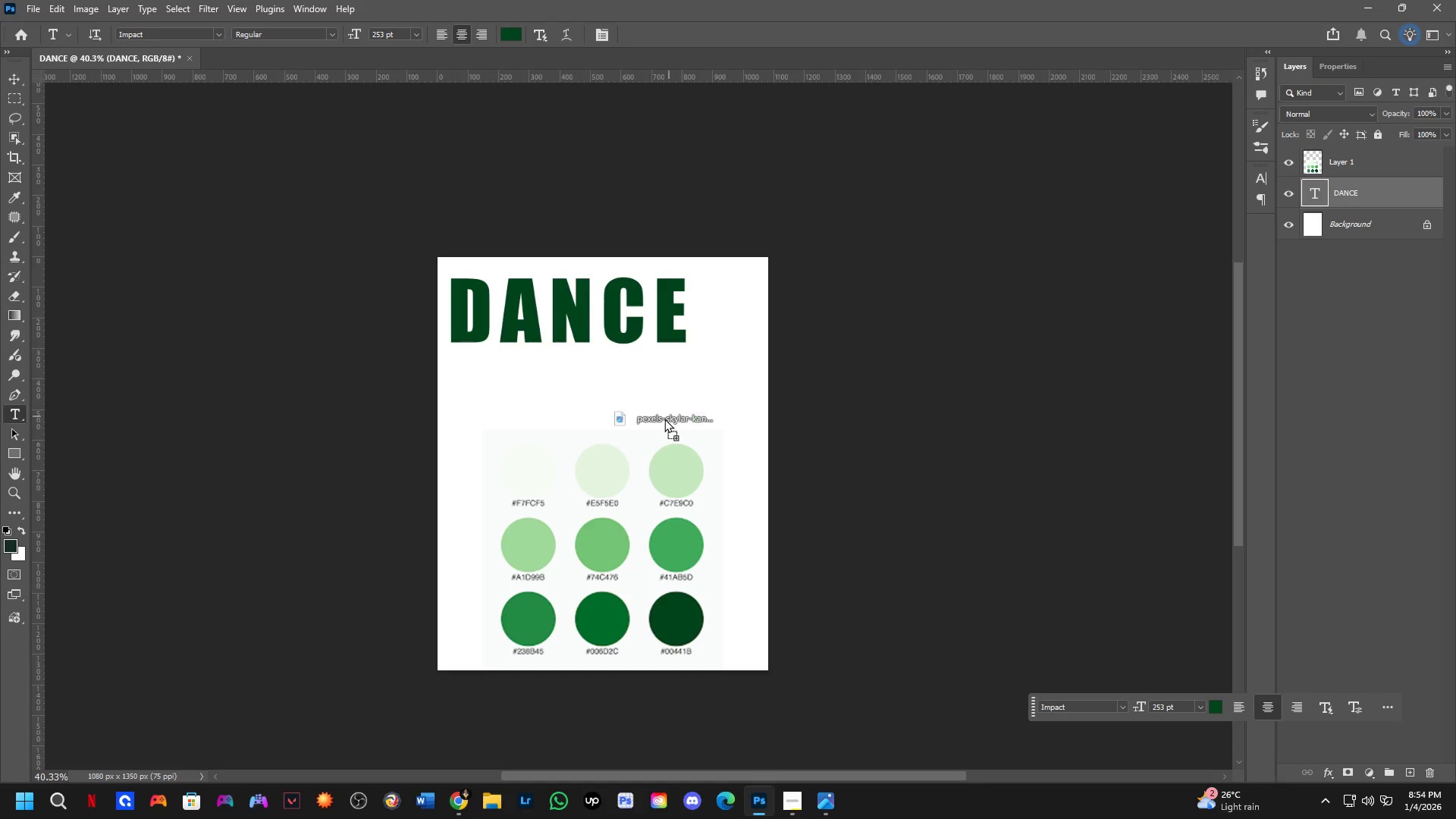 
hold_key(key=ShiftLeft, duration=0.94)
 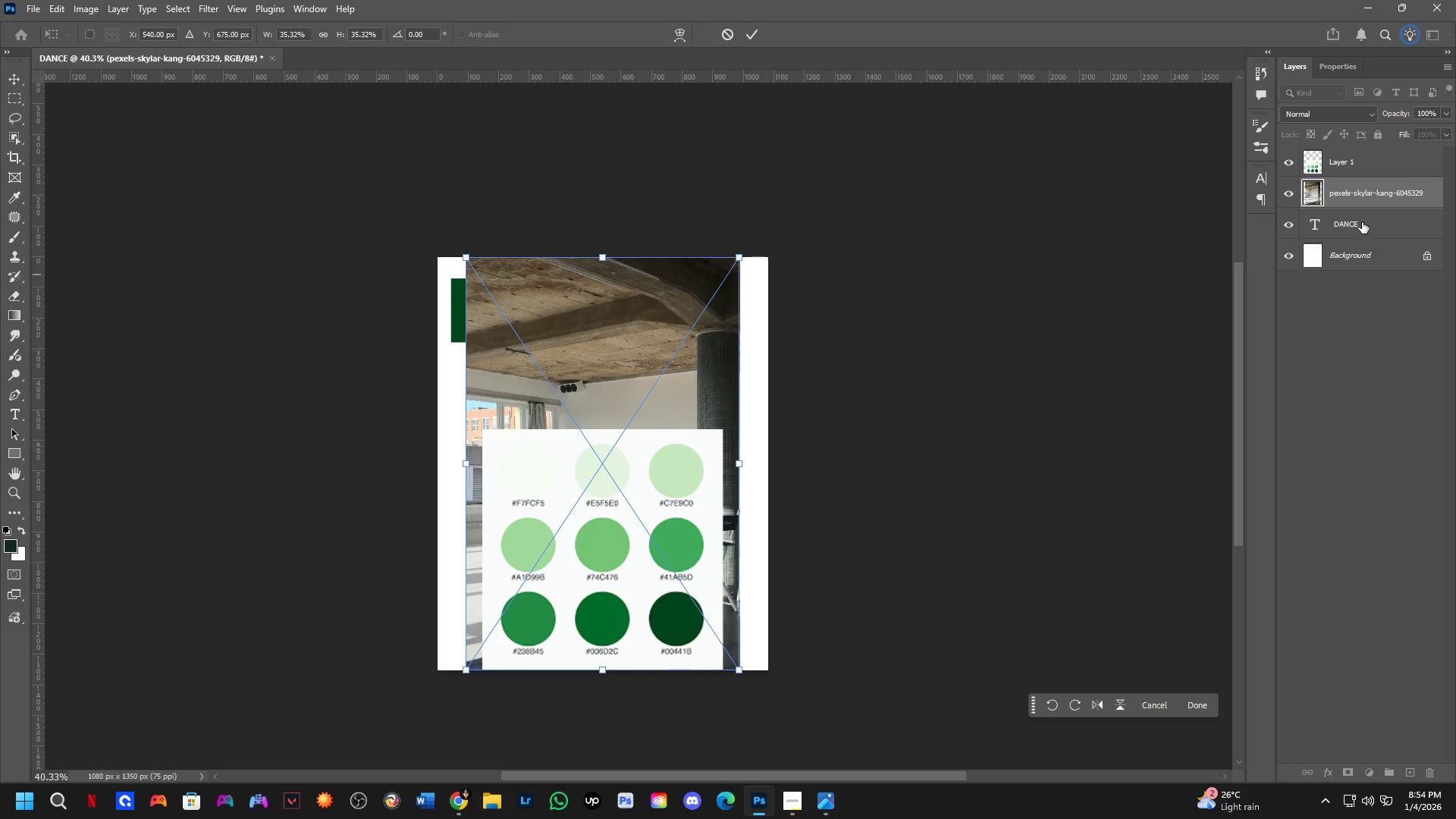 
left_click_drag(start_coordinate=[1371, 202], to_coordinate=[1375, 237])
 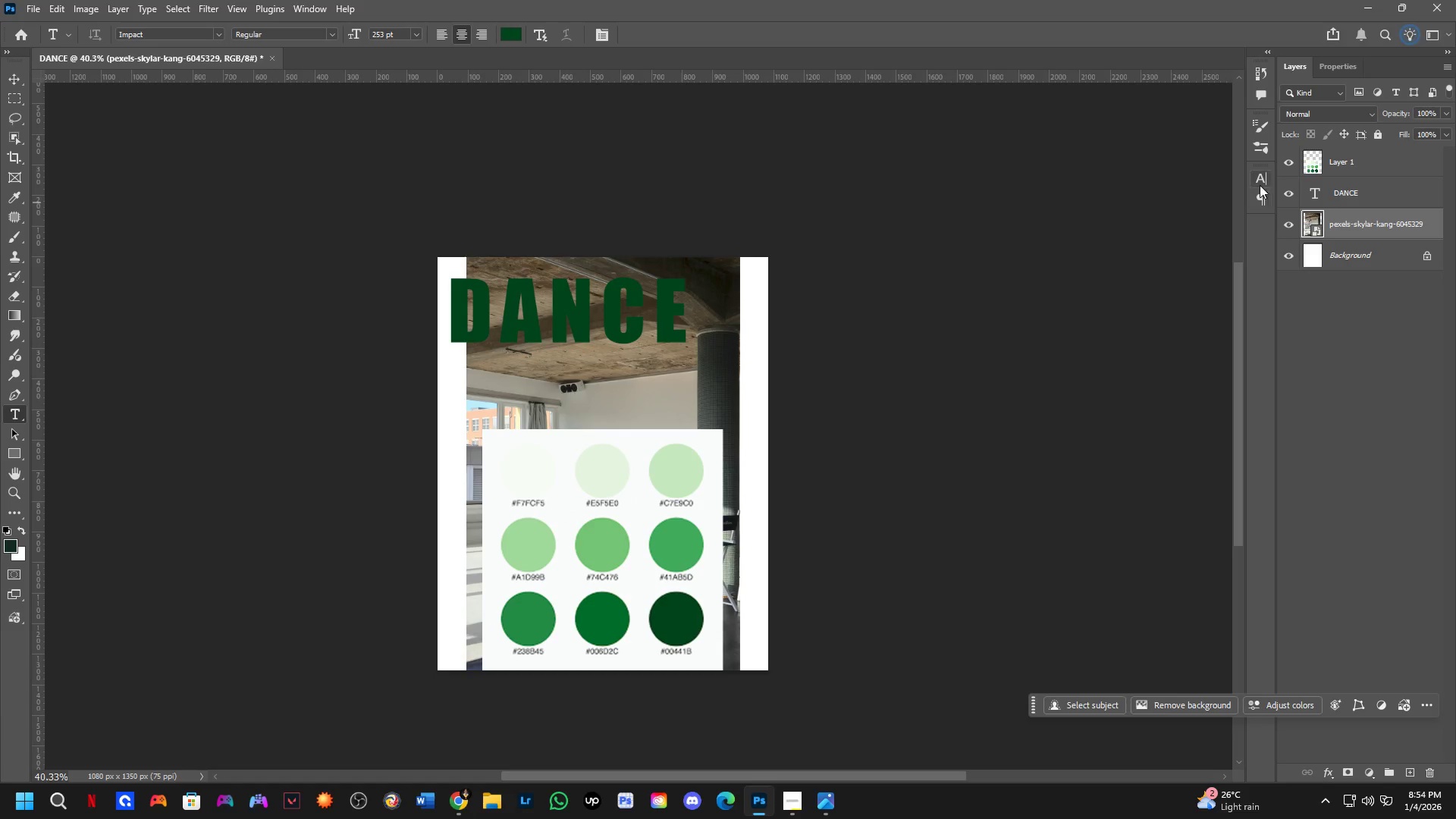 
left_click([1293, 155])
 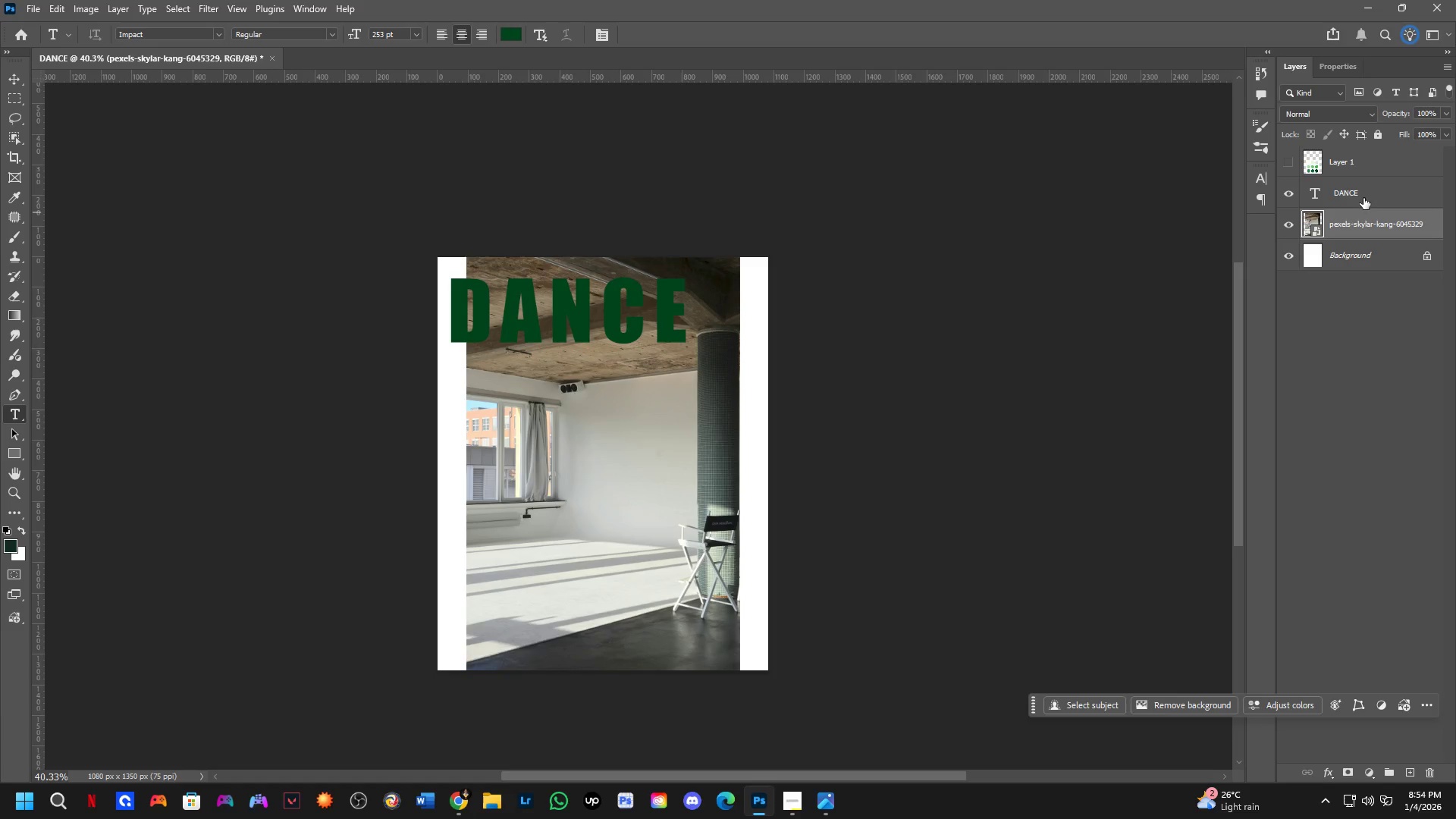 
key(Control+T)
 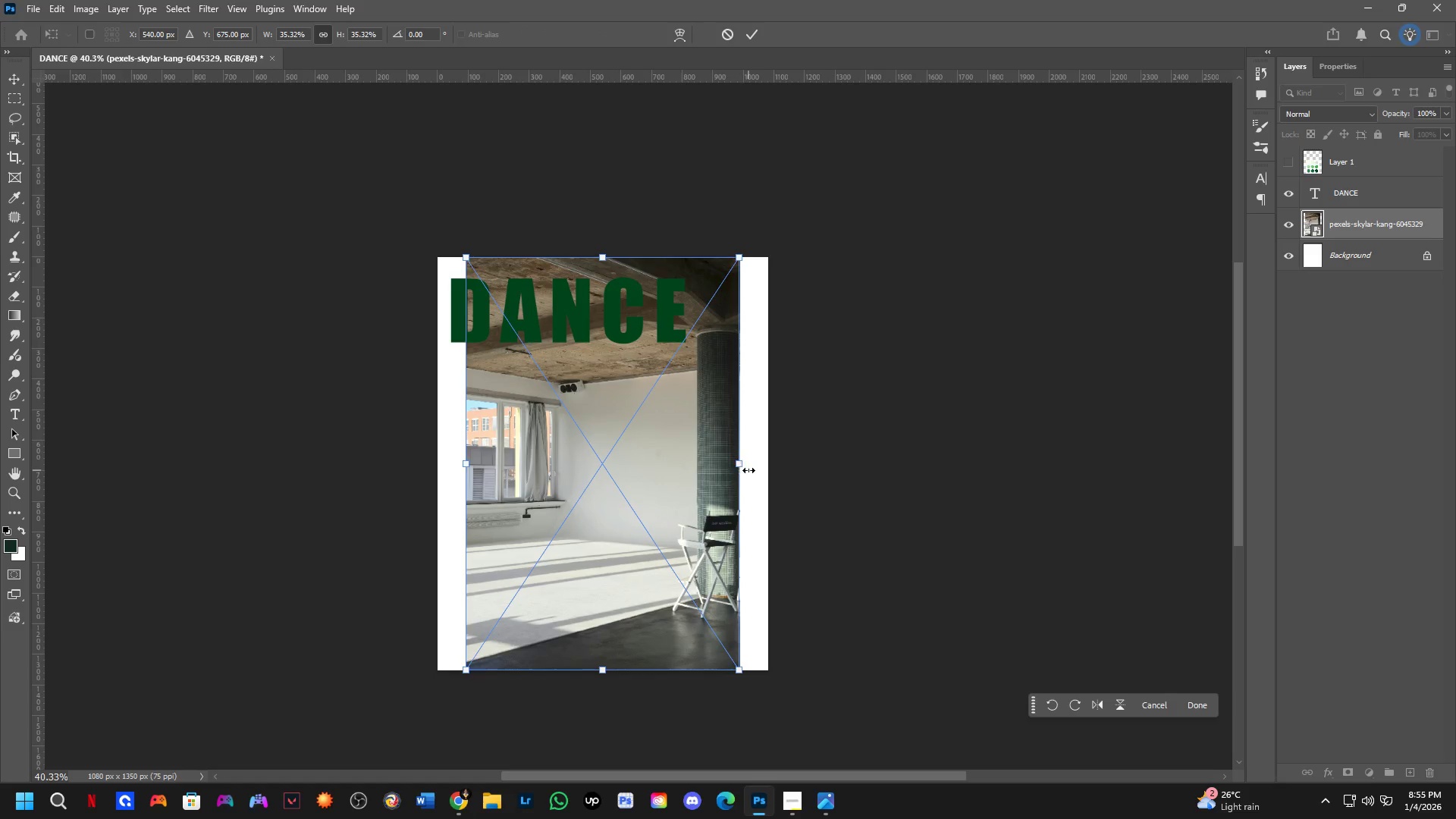 
hold_key(key=ShiftLeft, duration=0.88)
left_click_drag(start_coordinate=[738, 463], to_coordinate=[765, 471])
 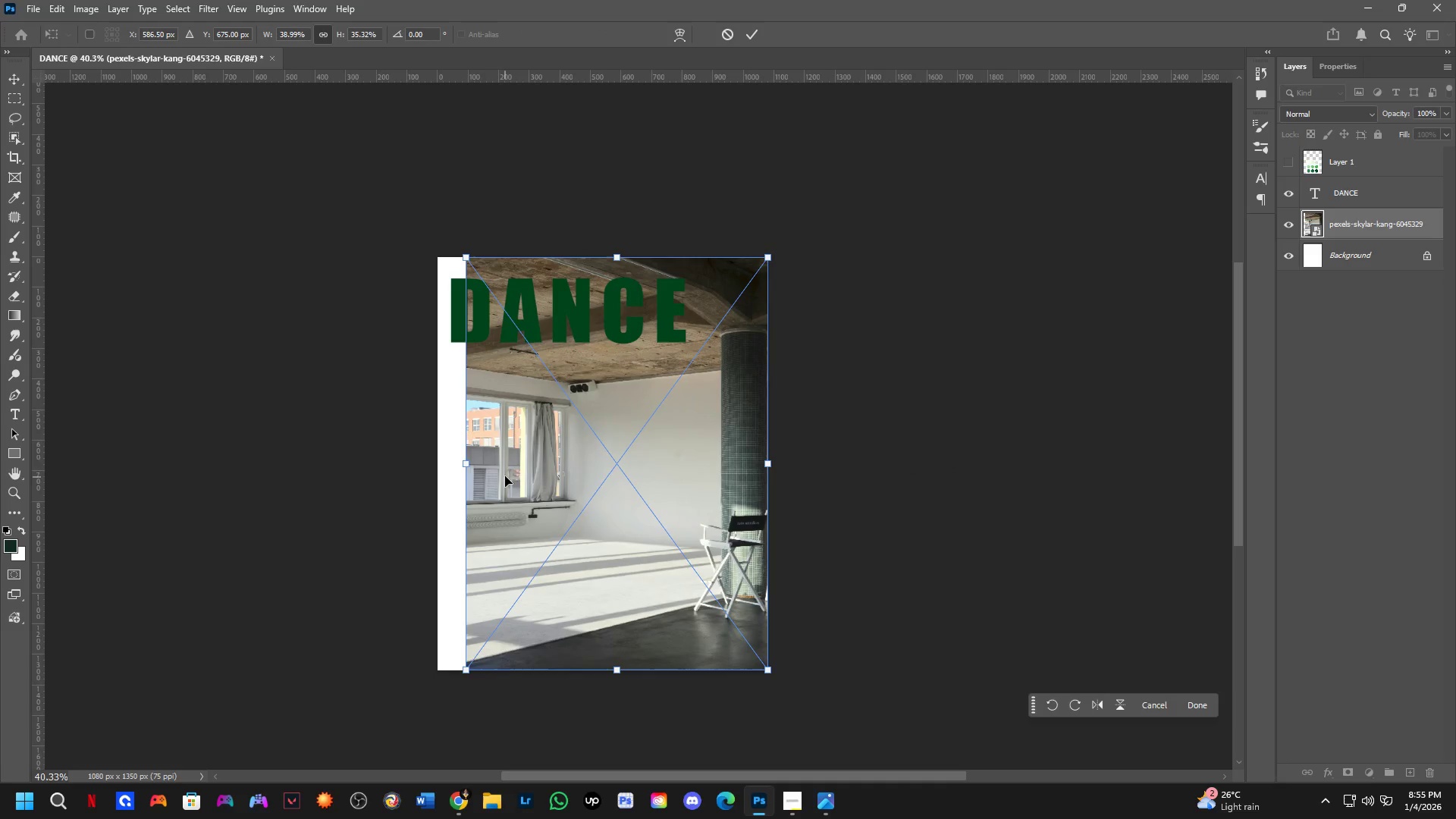 
hold_key(key=ShiftLeft, duration=1.5)
left_click_drag(start_coordinate=[463, 466], to_coordinate=[432, 469])
 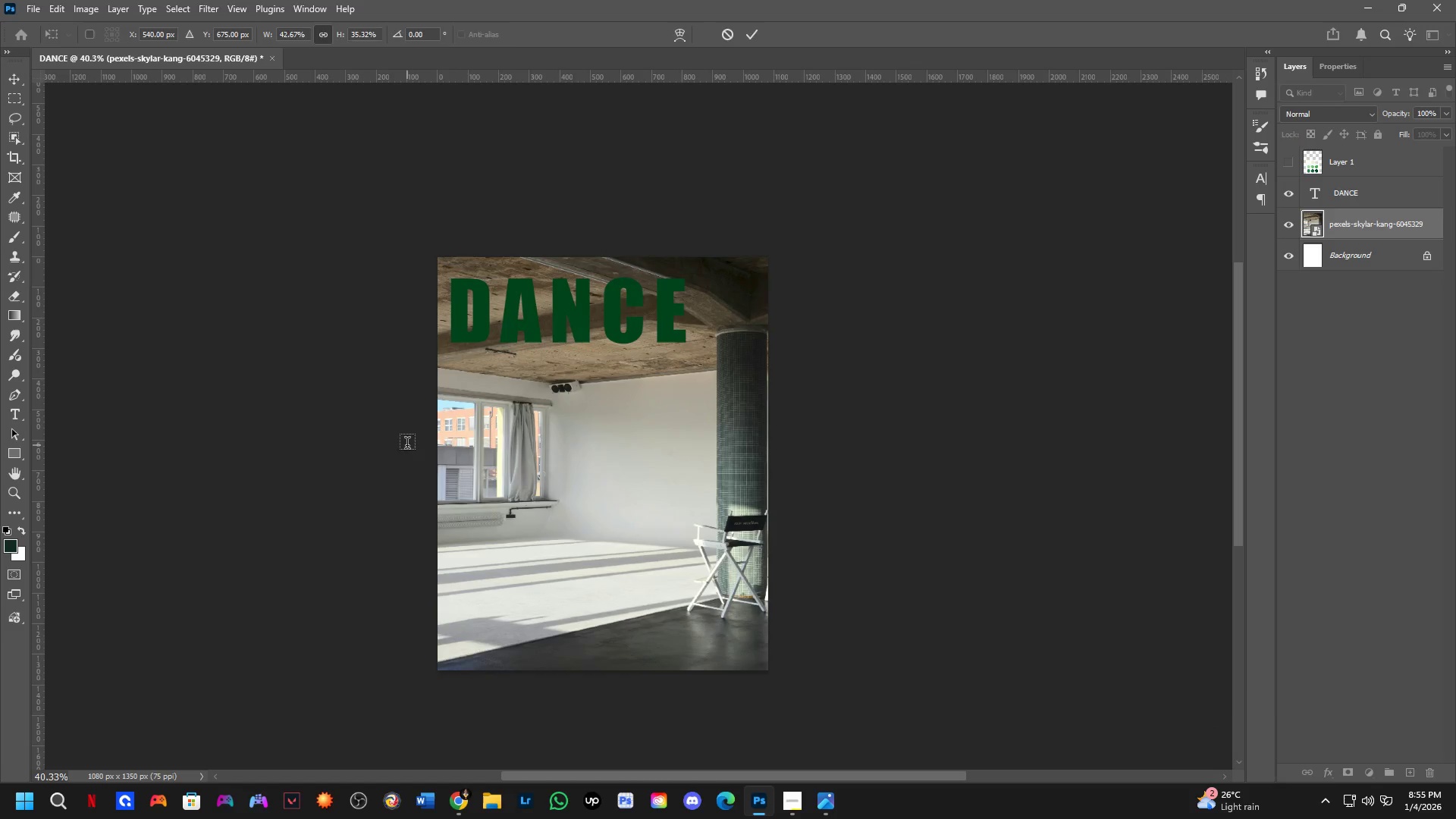 
key(Shift+ShiftLeft)
 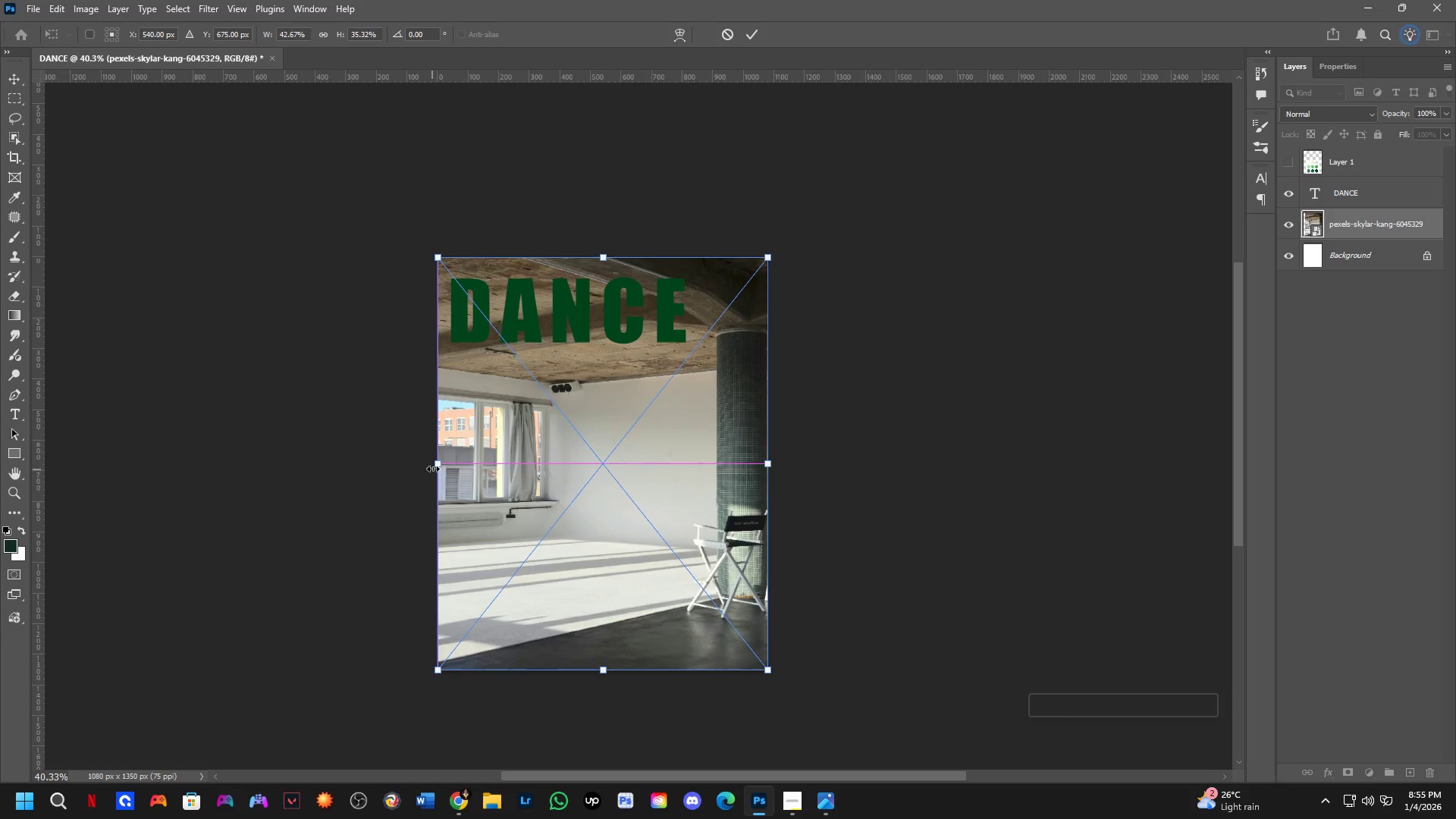 
key(Shift+ShiftLeft)
 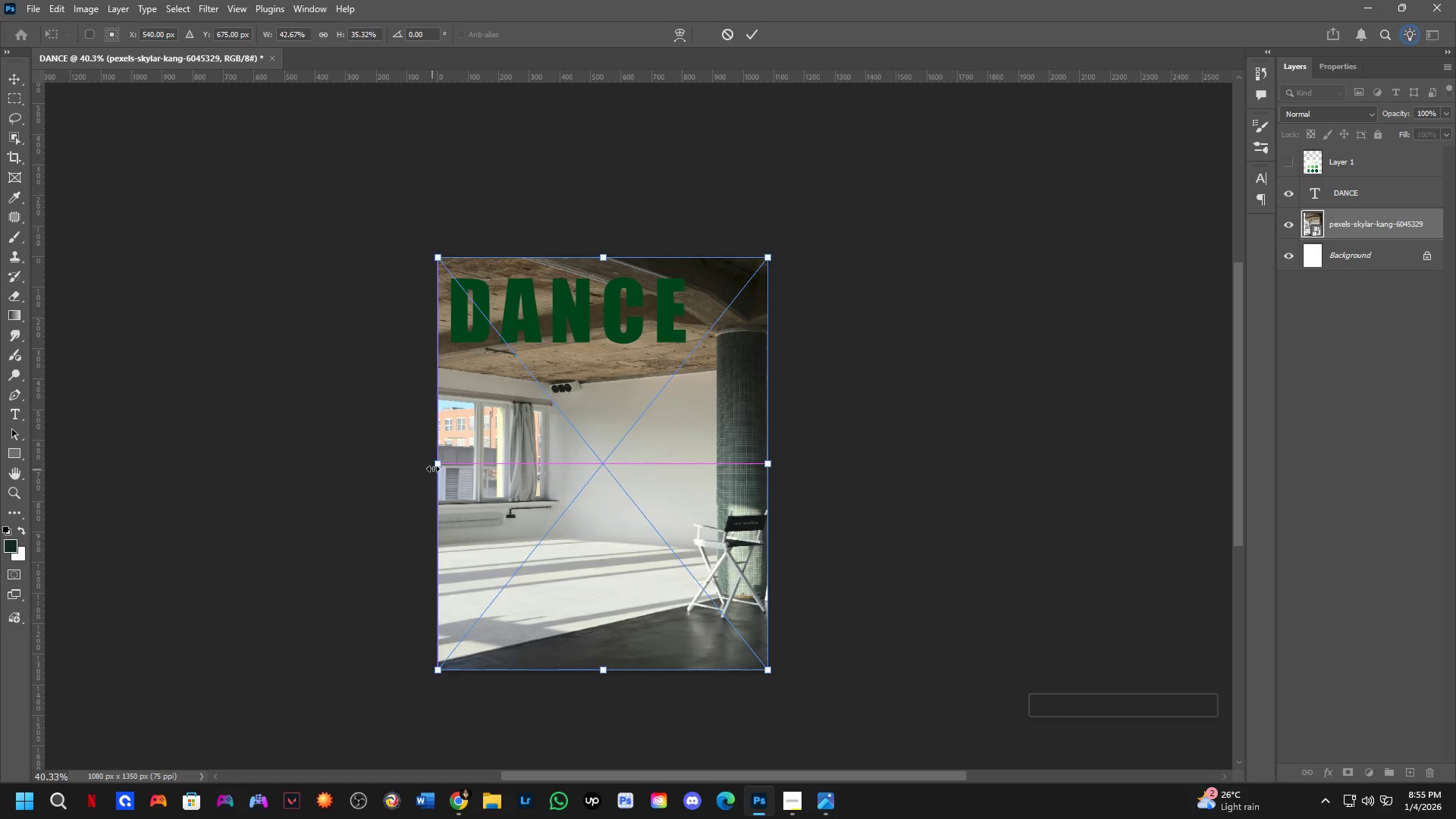 
key(Shift+ShiftLeft)
 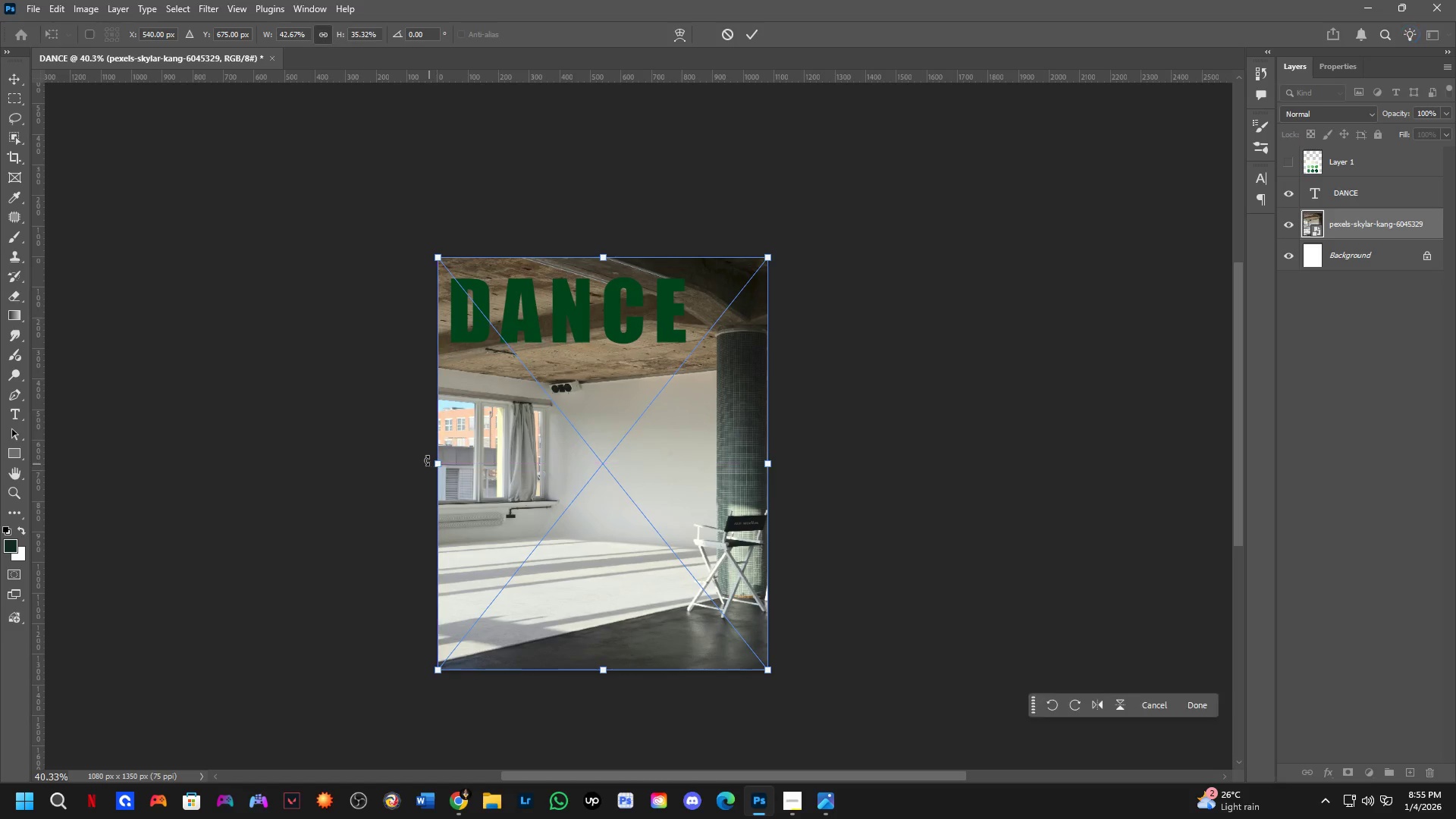 
key(Shift+ShiftLeft)
 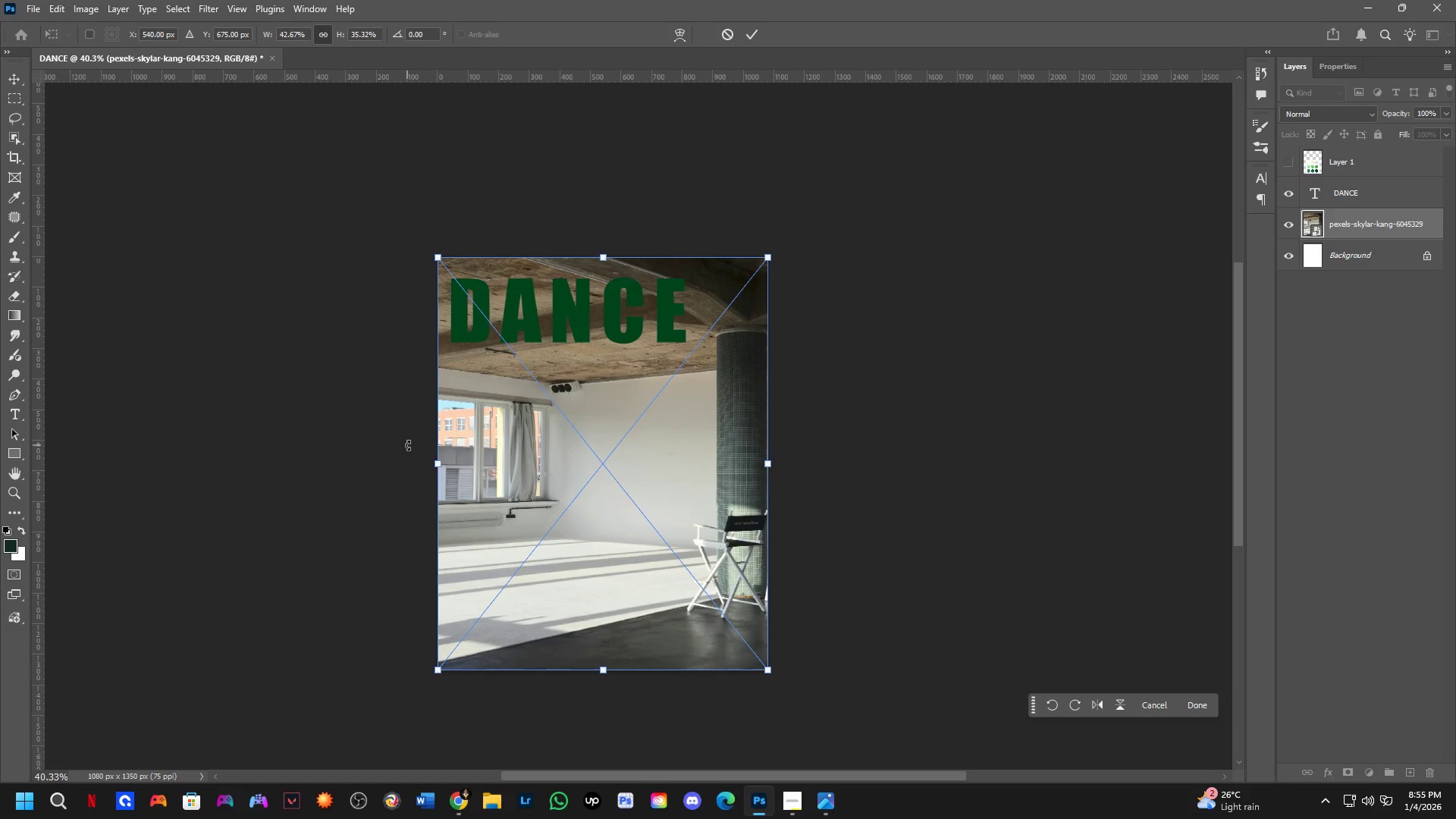 
key(NumpadEnter)
 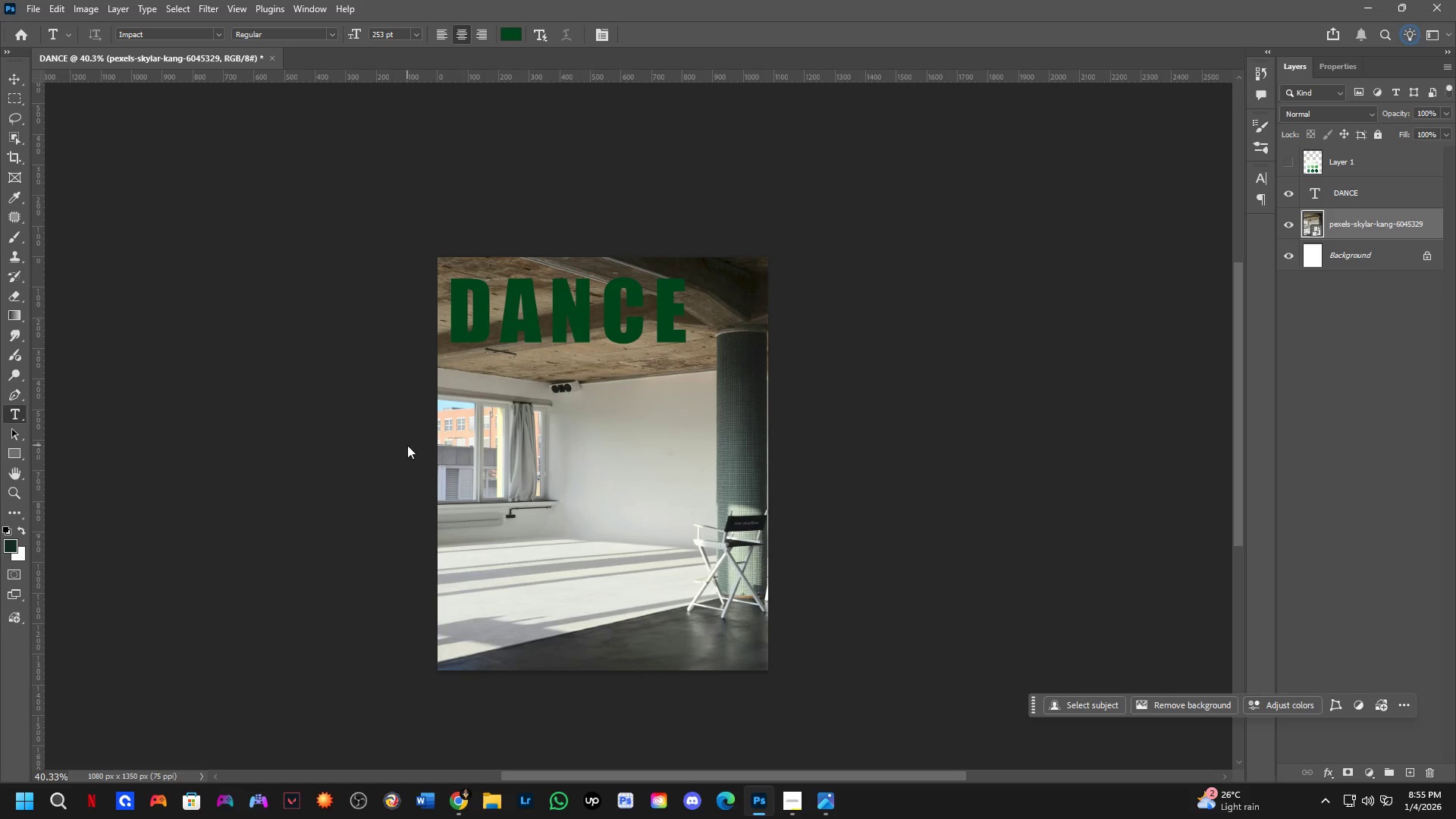 
hold_key(key=ShiftLeft, duration=0.62)
 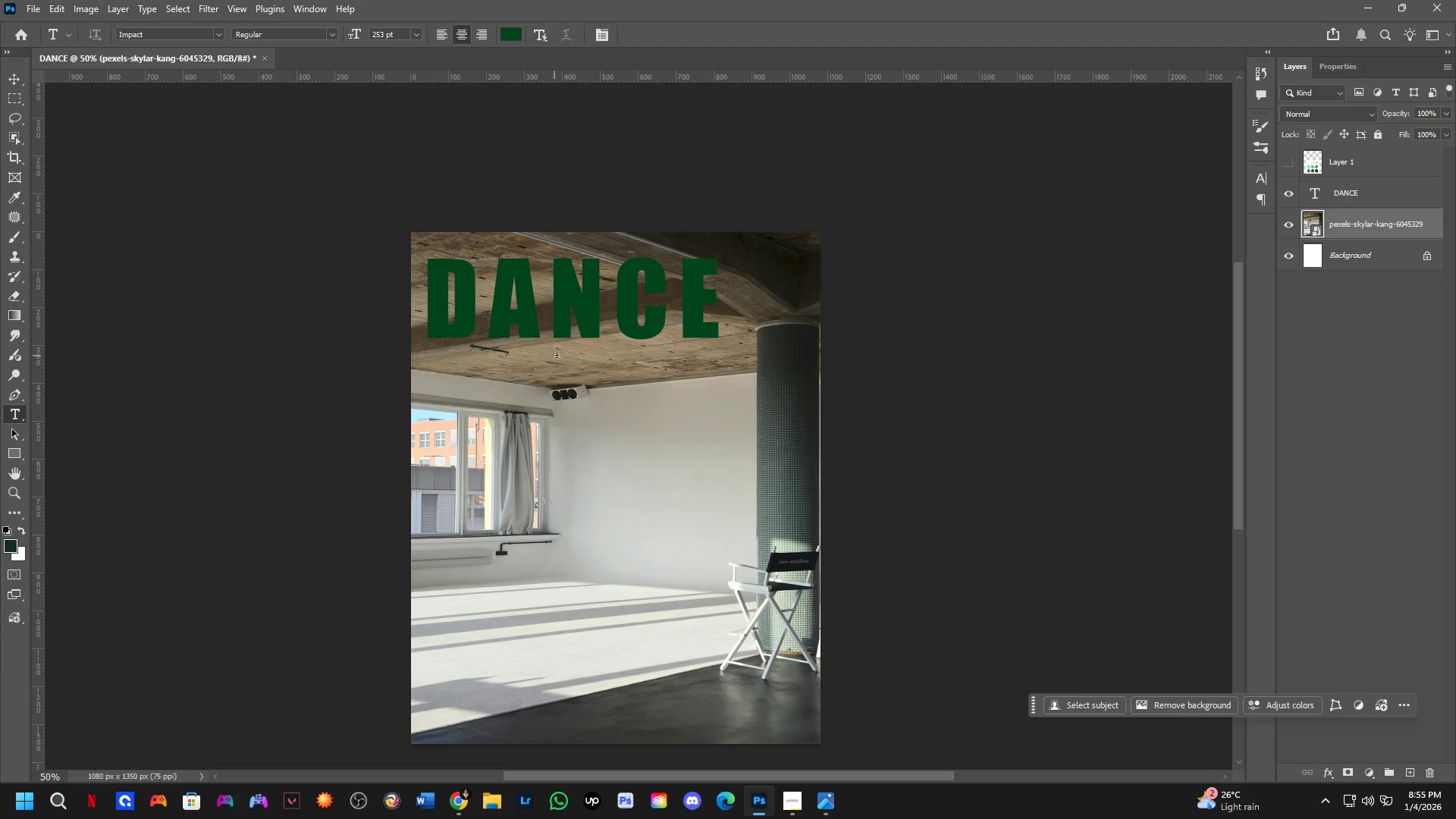 
key(Shift+ShiftLeft)
 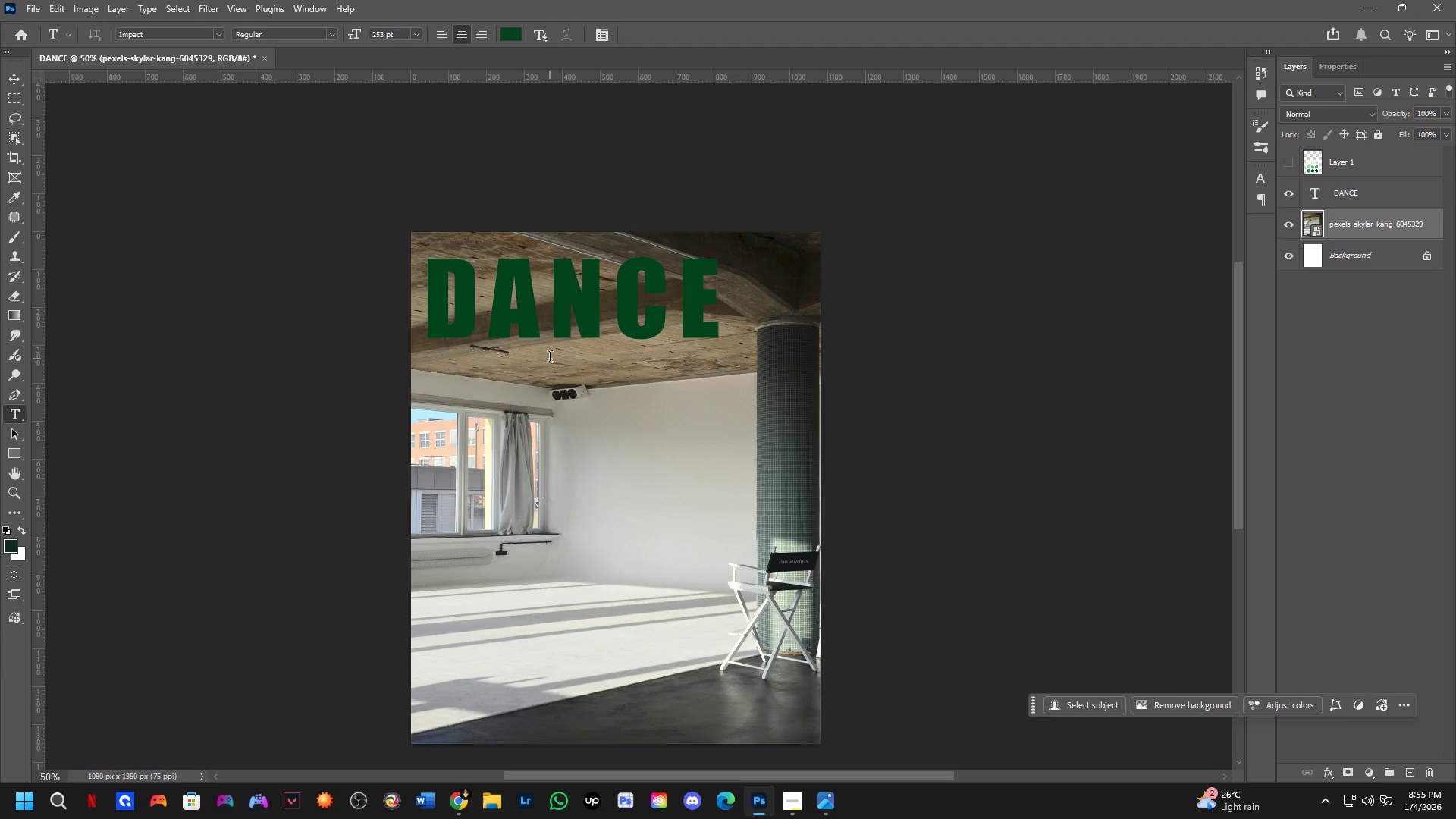 
hold_key(key=Space, duration=0.34)
 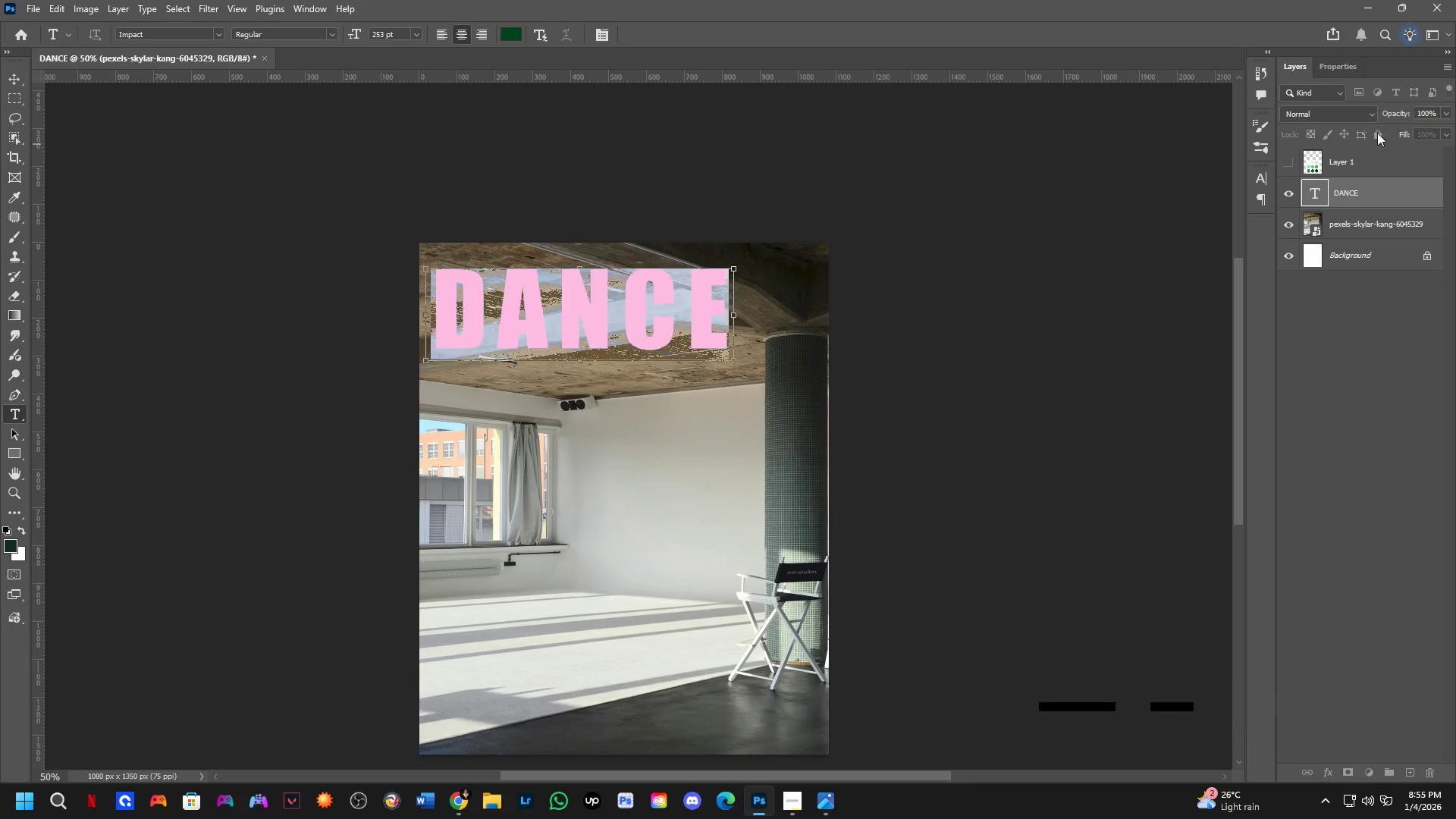 
left_click_drag(start_coordinate=[568, 351], to_coordinate=[576, 362])
 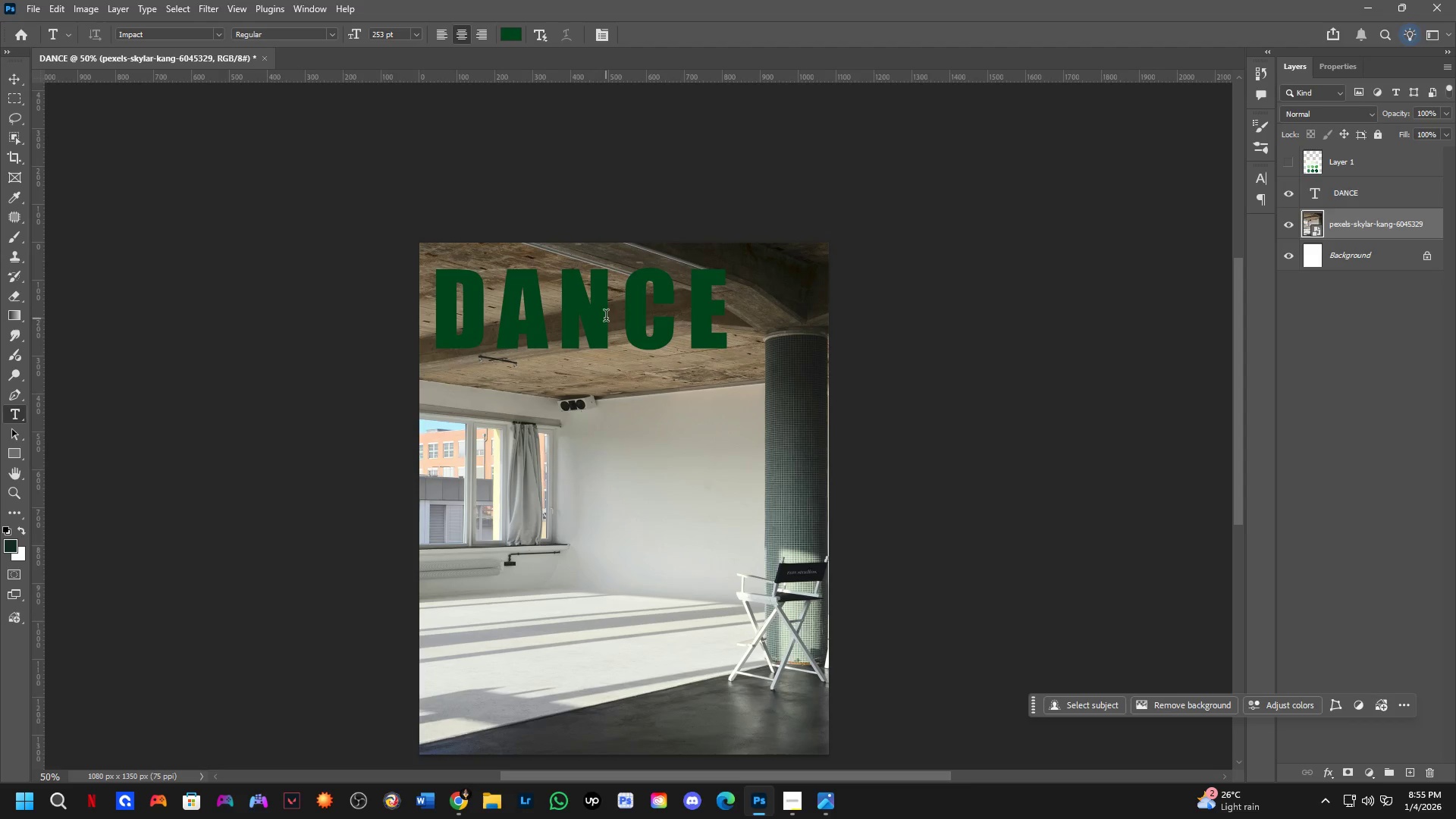 
scroll: coordinate [549, 360], scroll_direction: up, amount: 1.0
 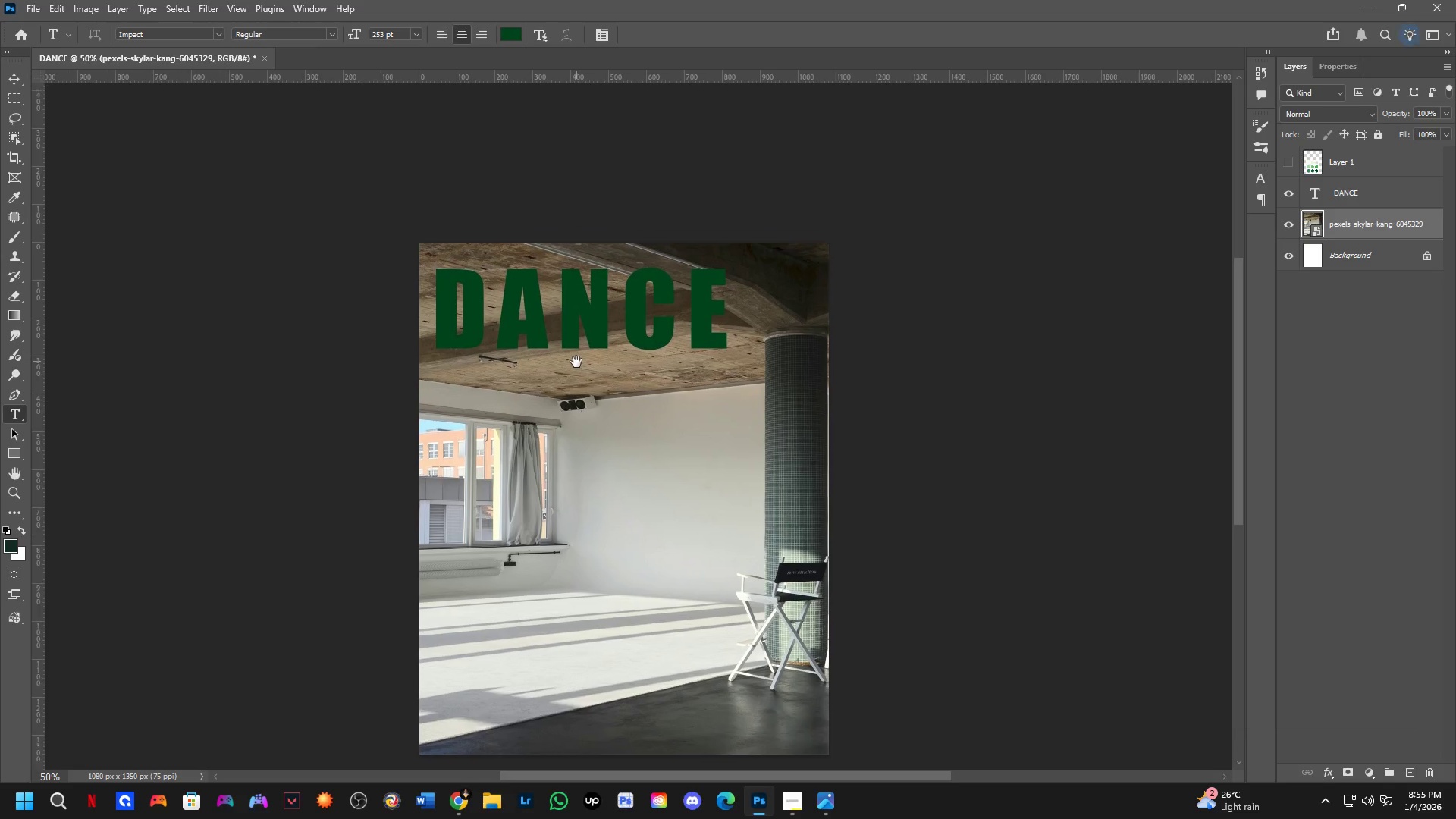 
double_click([606, 318])
 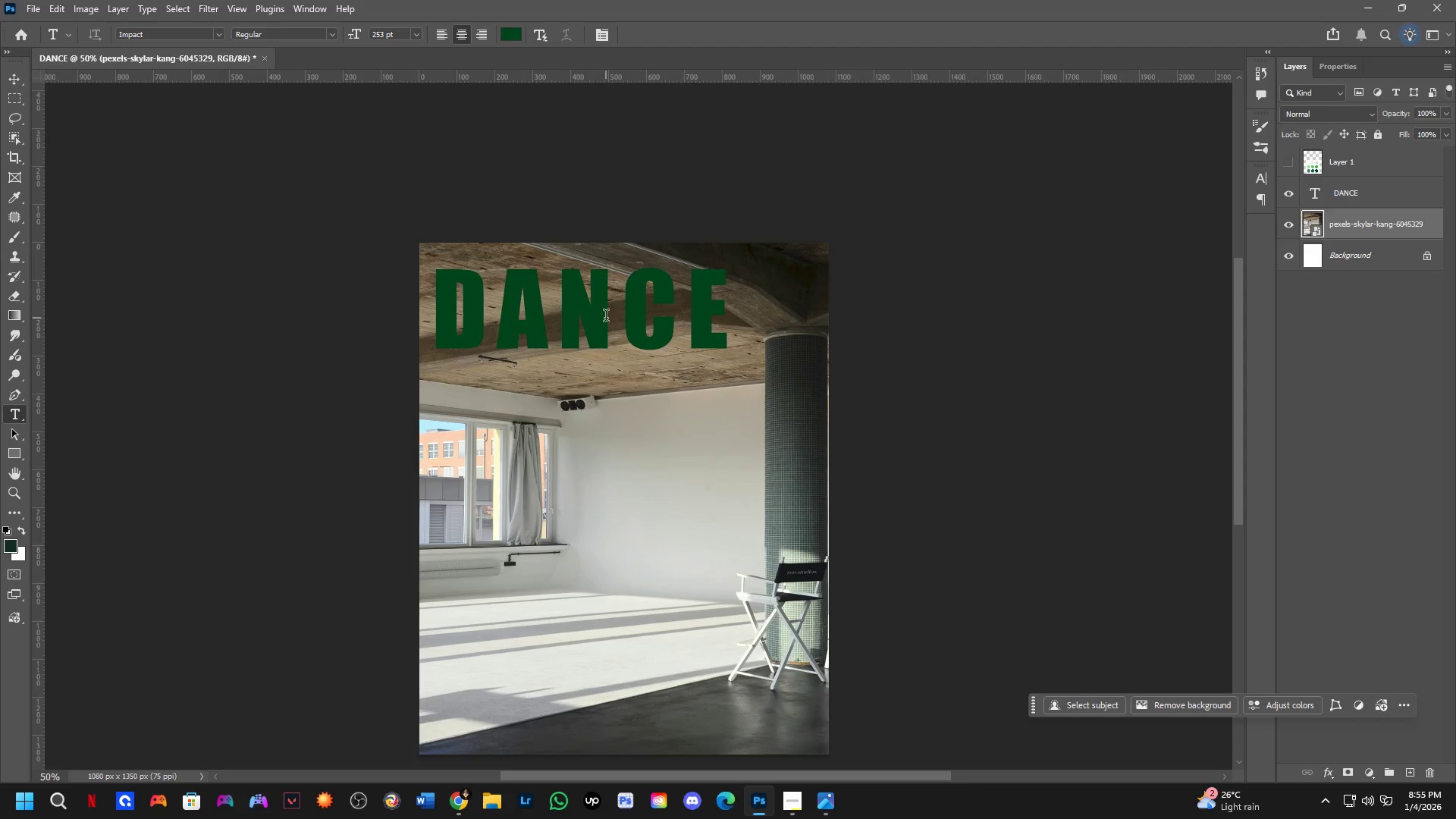 
key(Control+ControlLeft)
 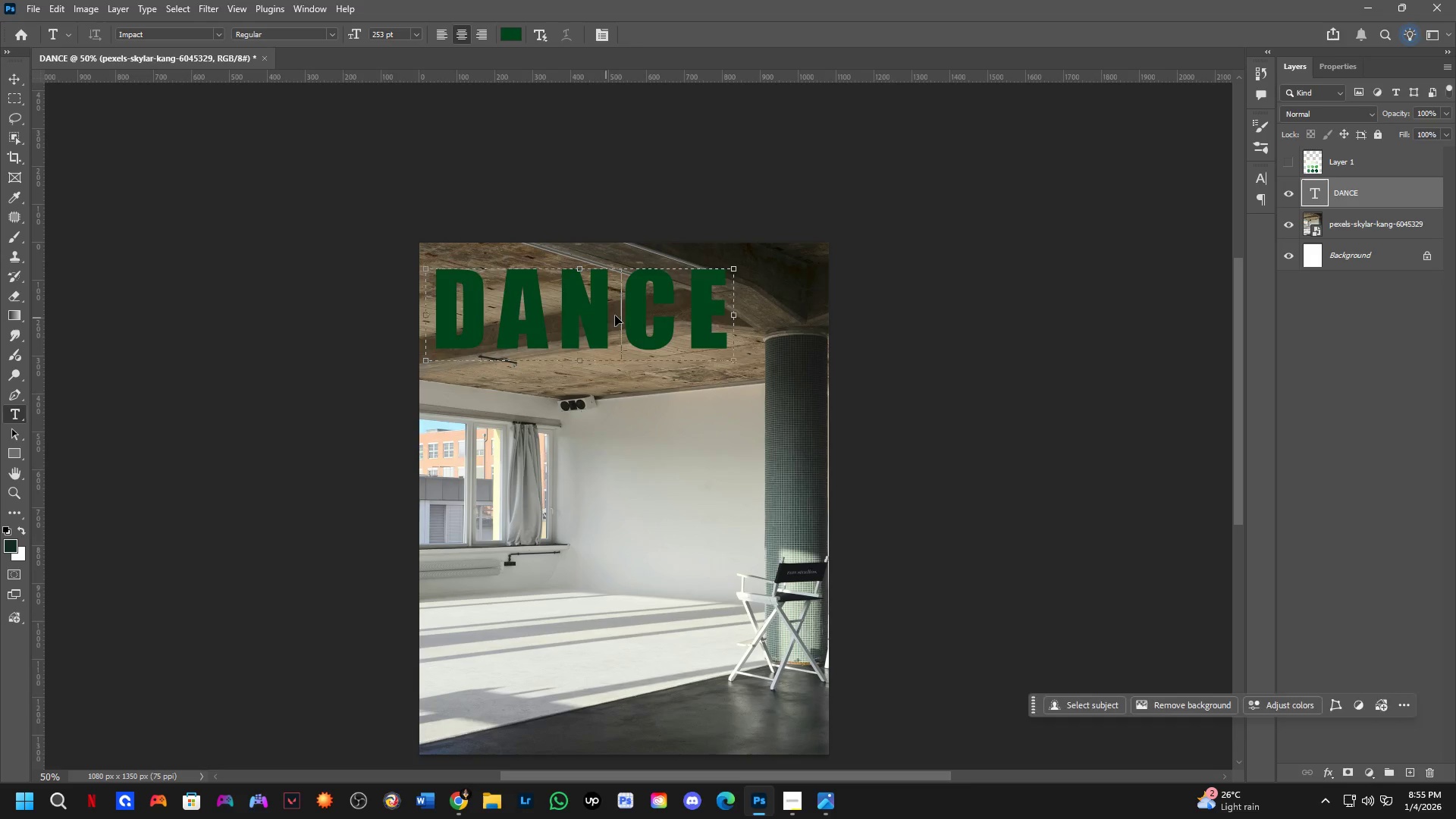 
key(Control+A)
 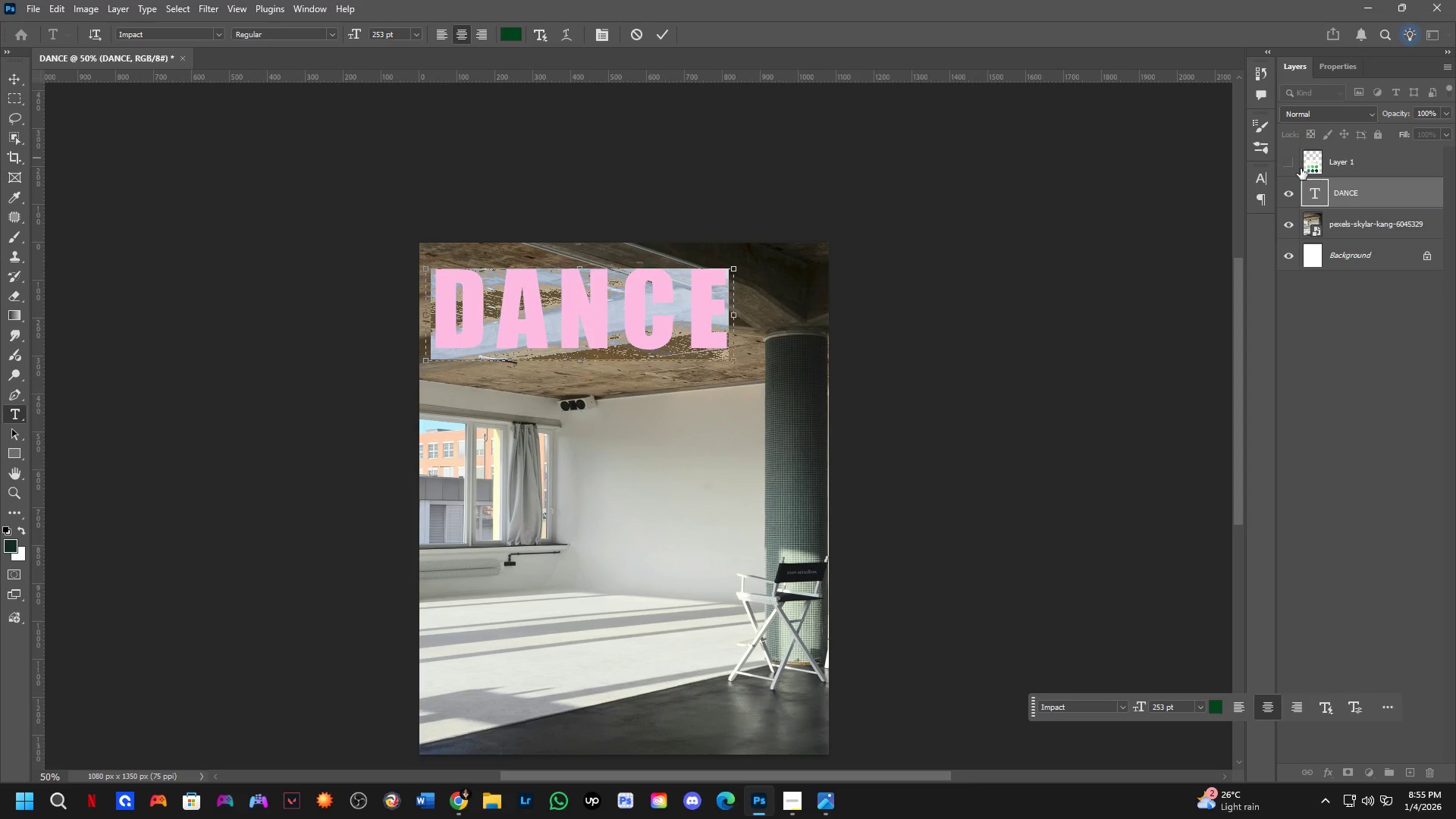 
left_click([1294, 165])
 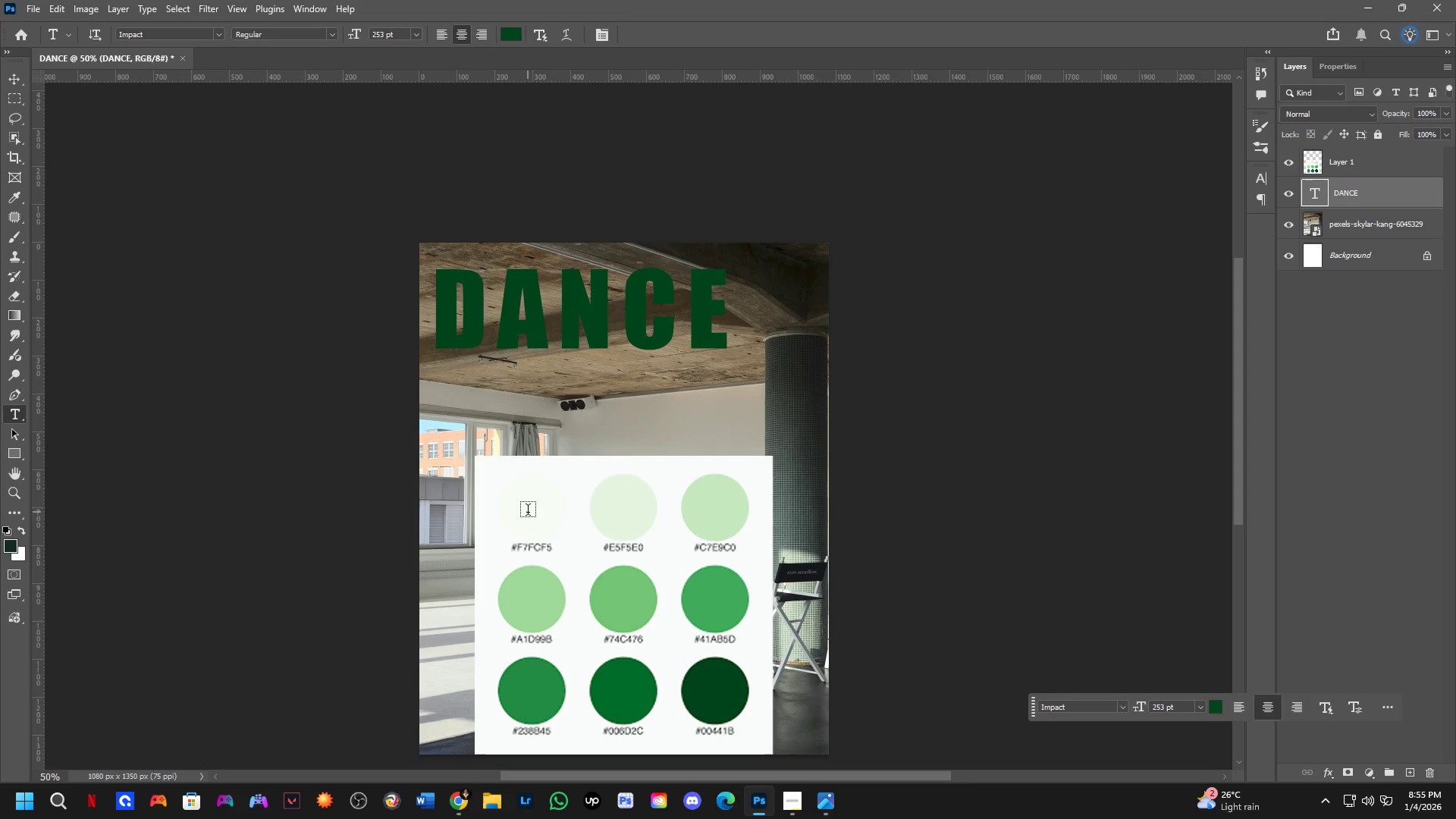 
key(I)
 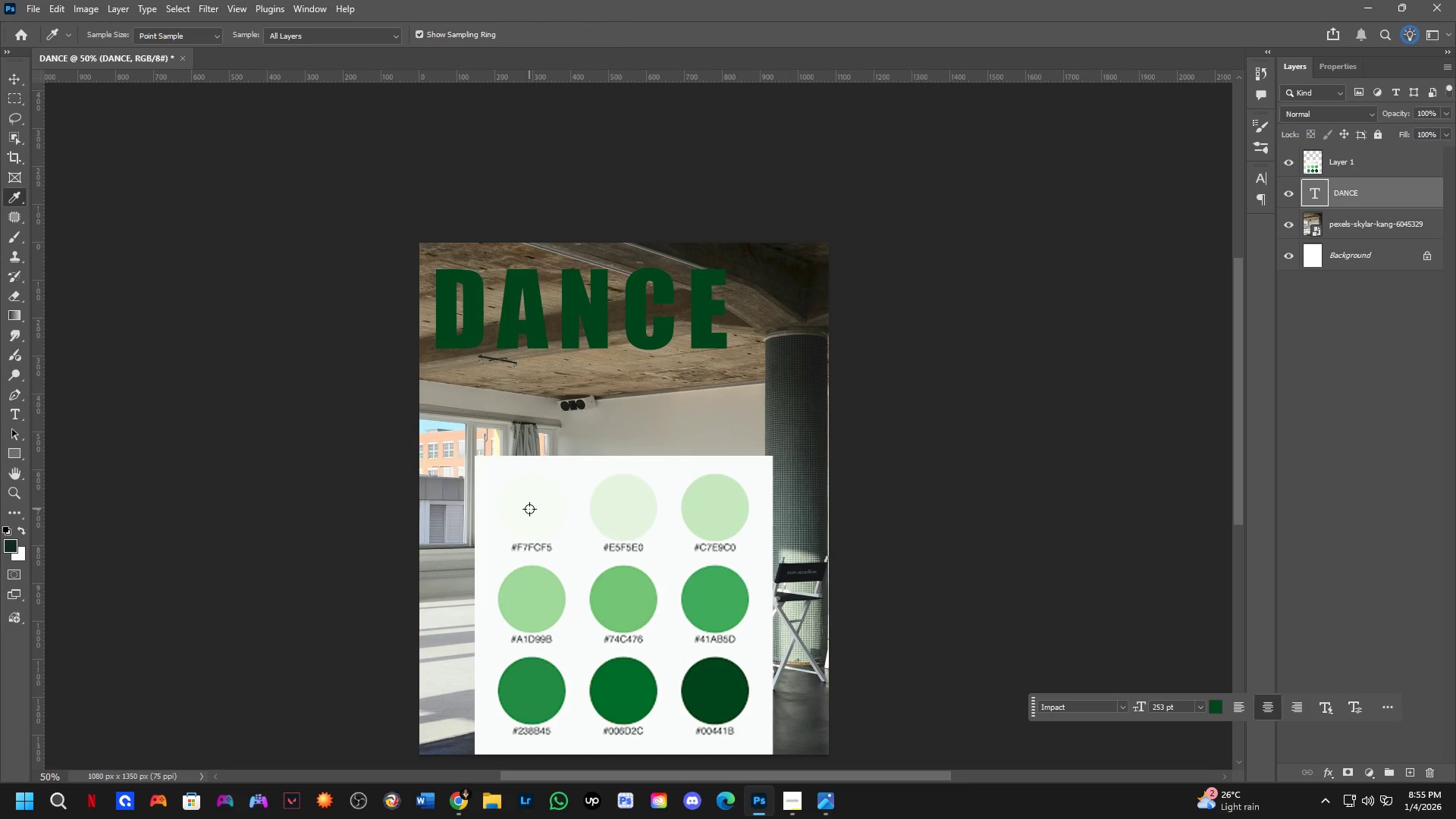 
left_click([529, 509])
 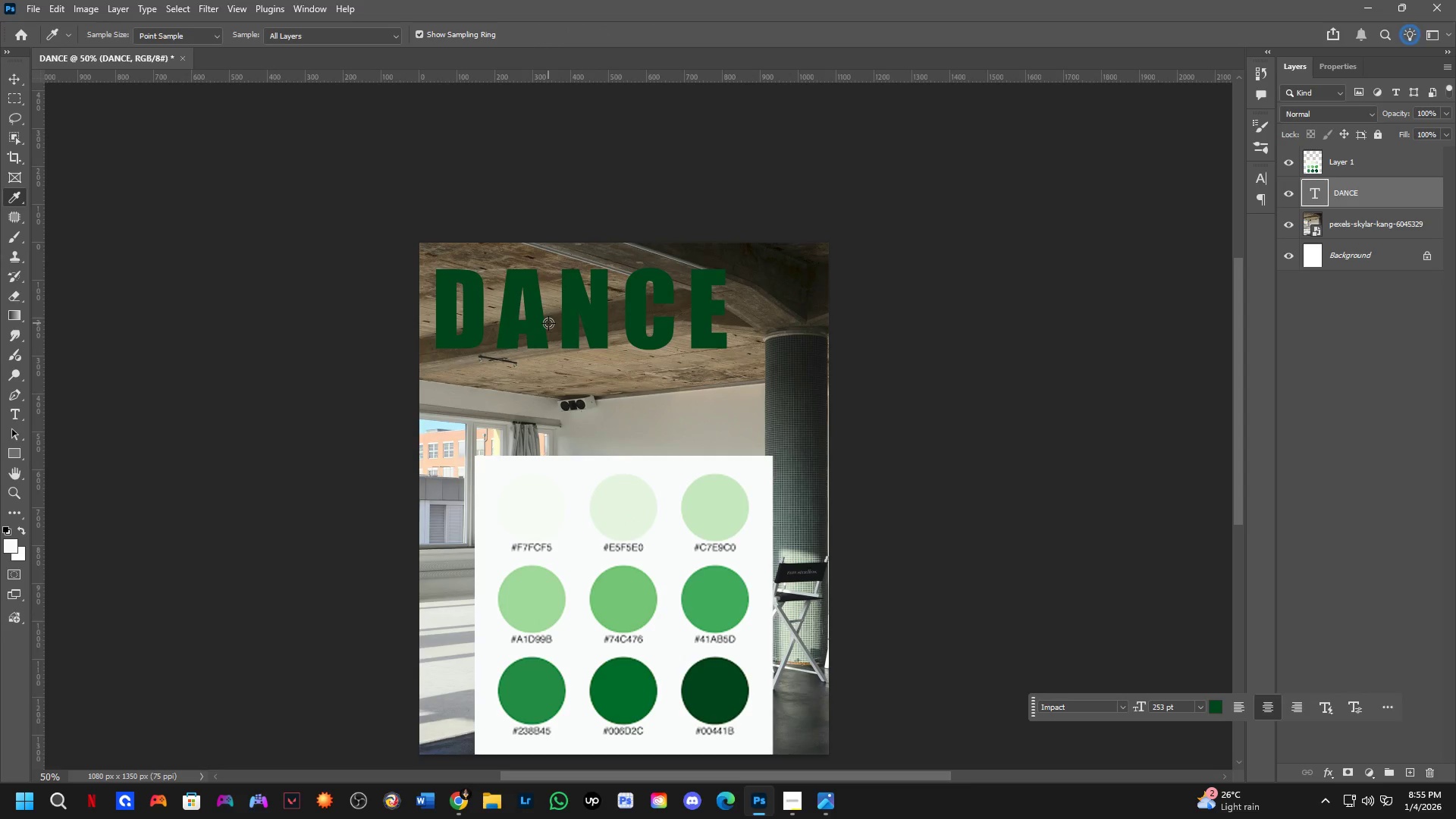 
key(T)
 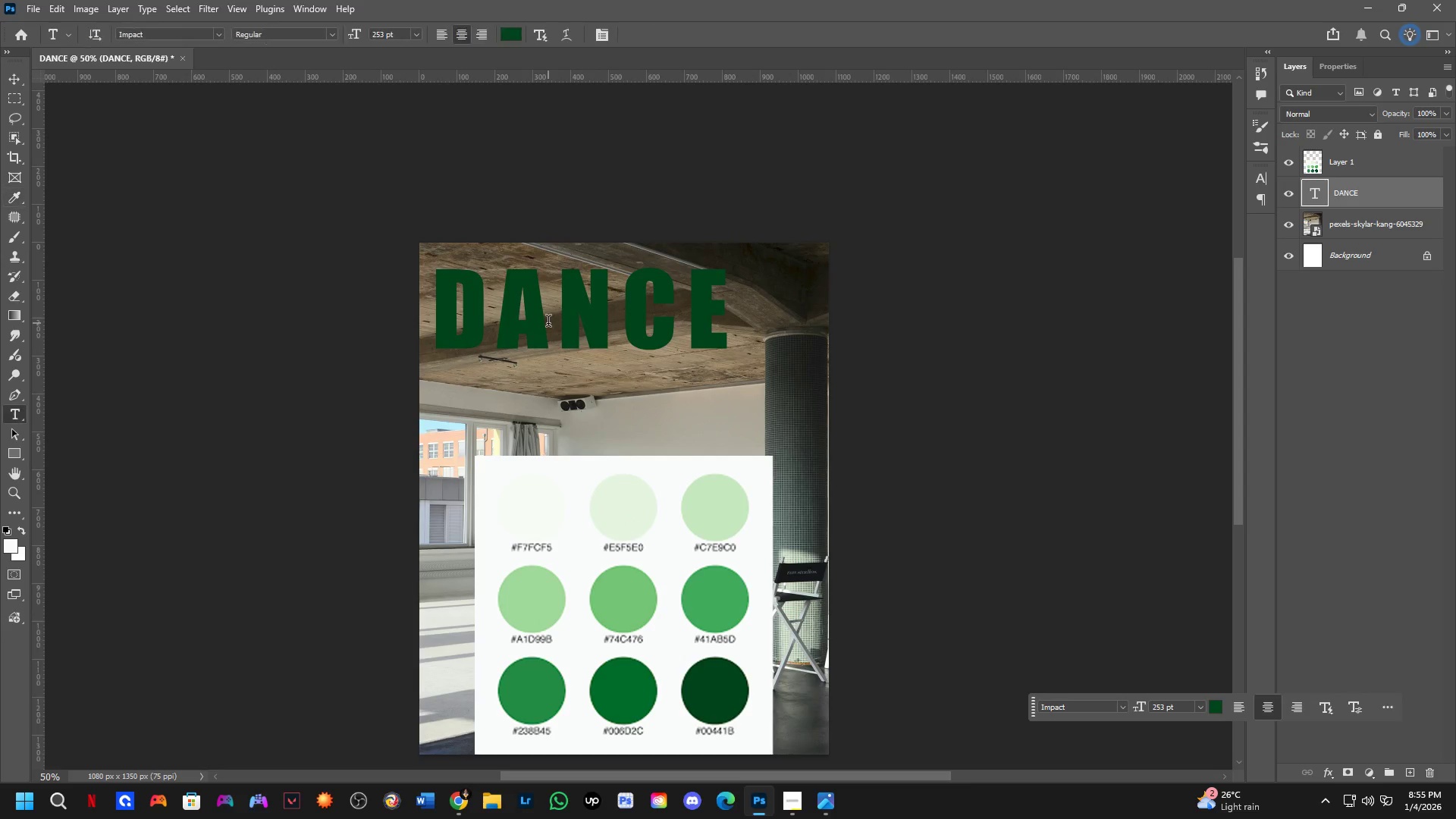 
left_click([548, 323])
 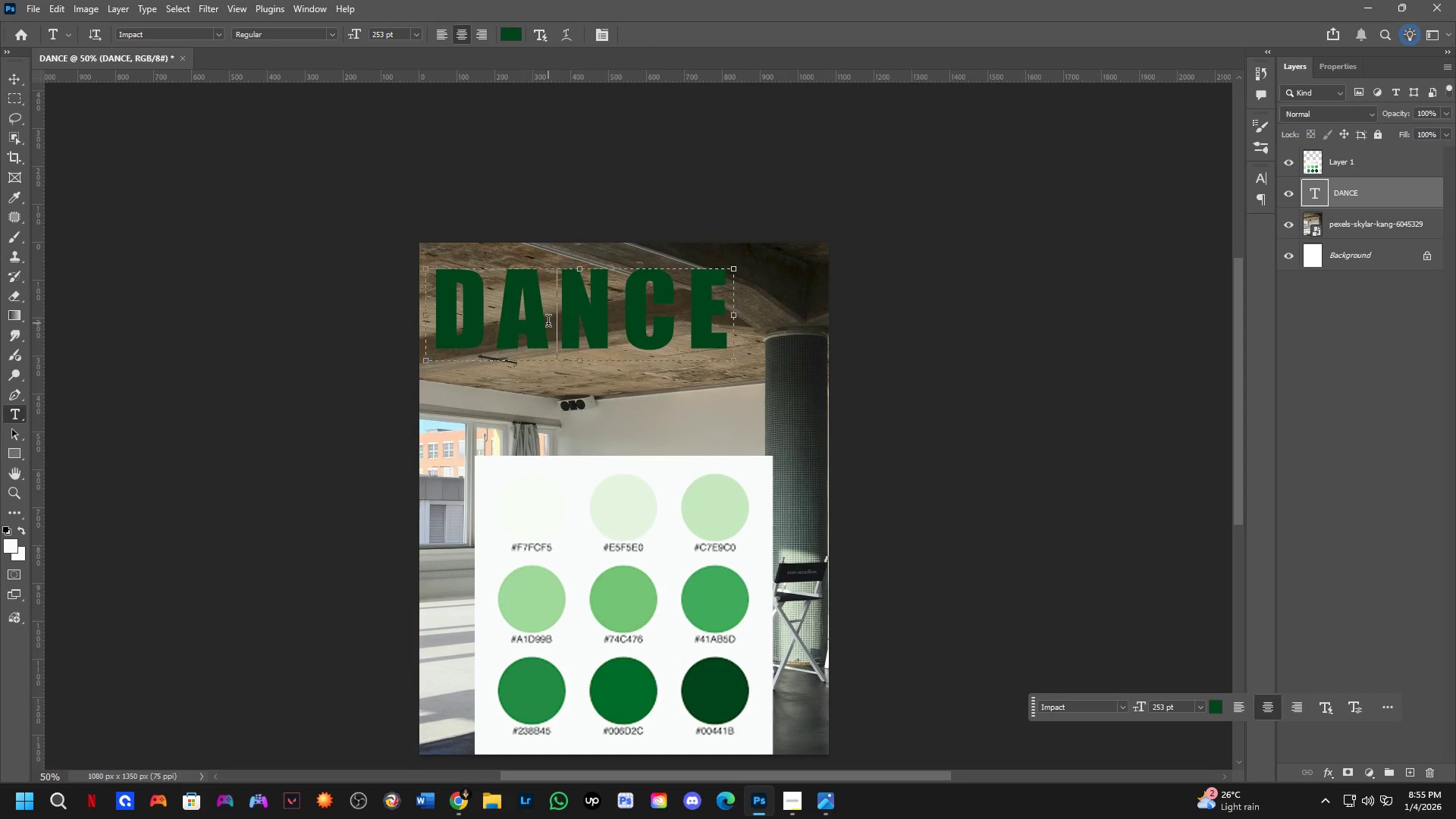 
key(Control+ControlLeft)
 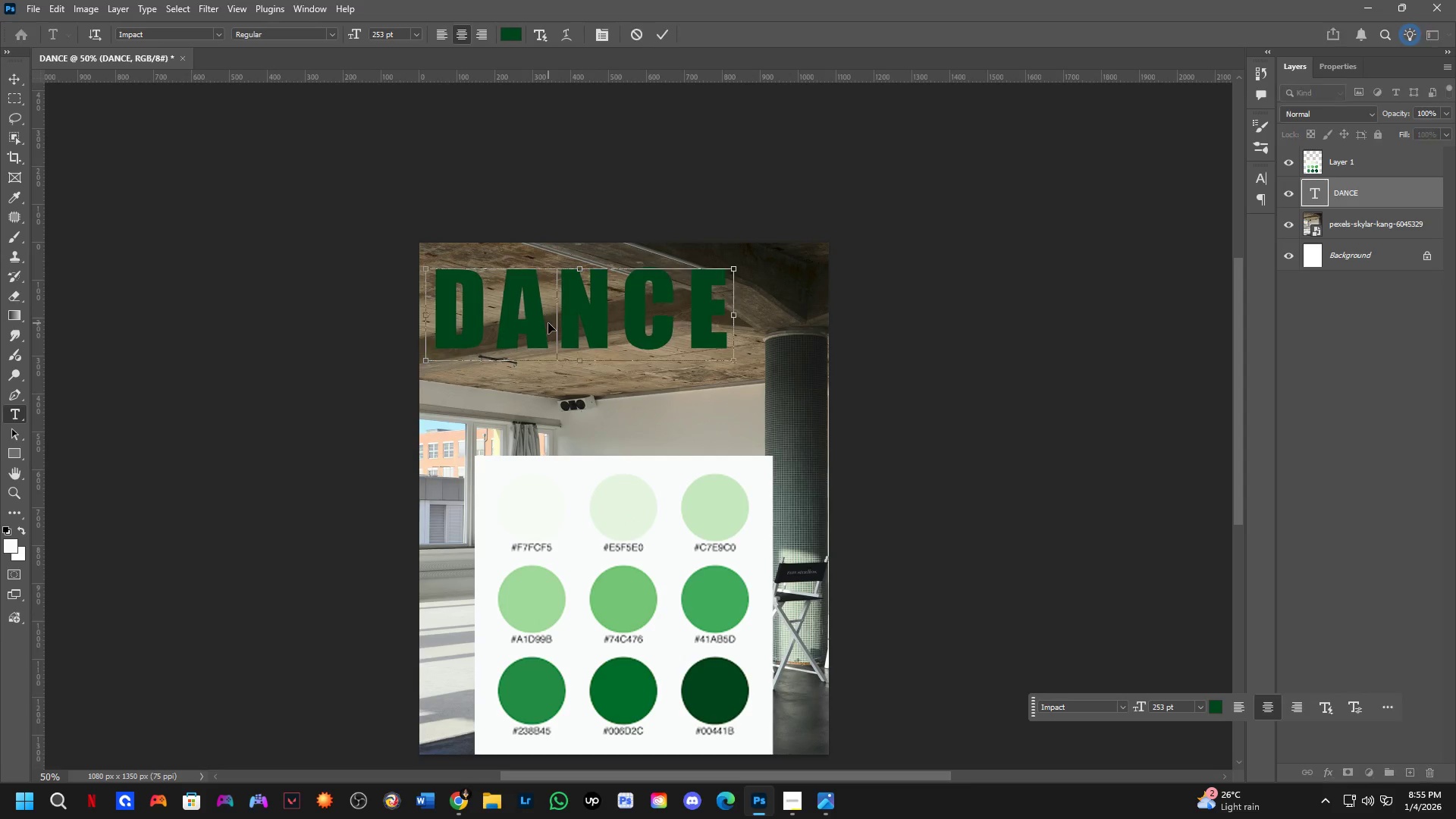 
key(Control+A)
 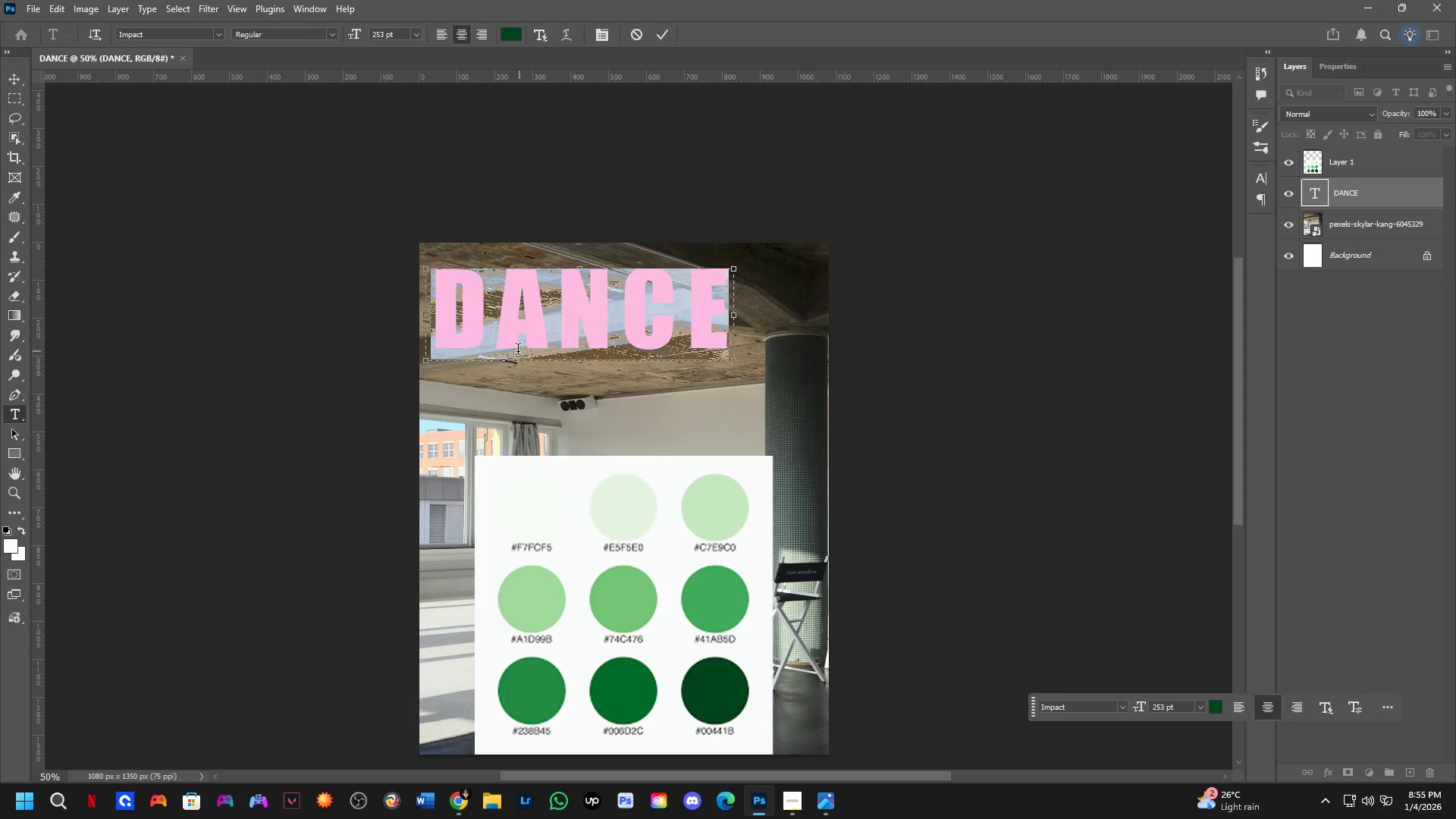 
left_click_drag(start_coordinate=[516, 36], to_coordinate=[539, 513])
 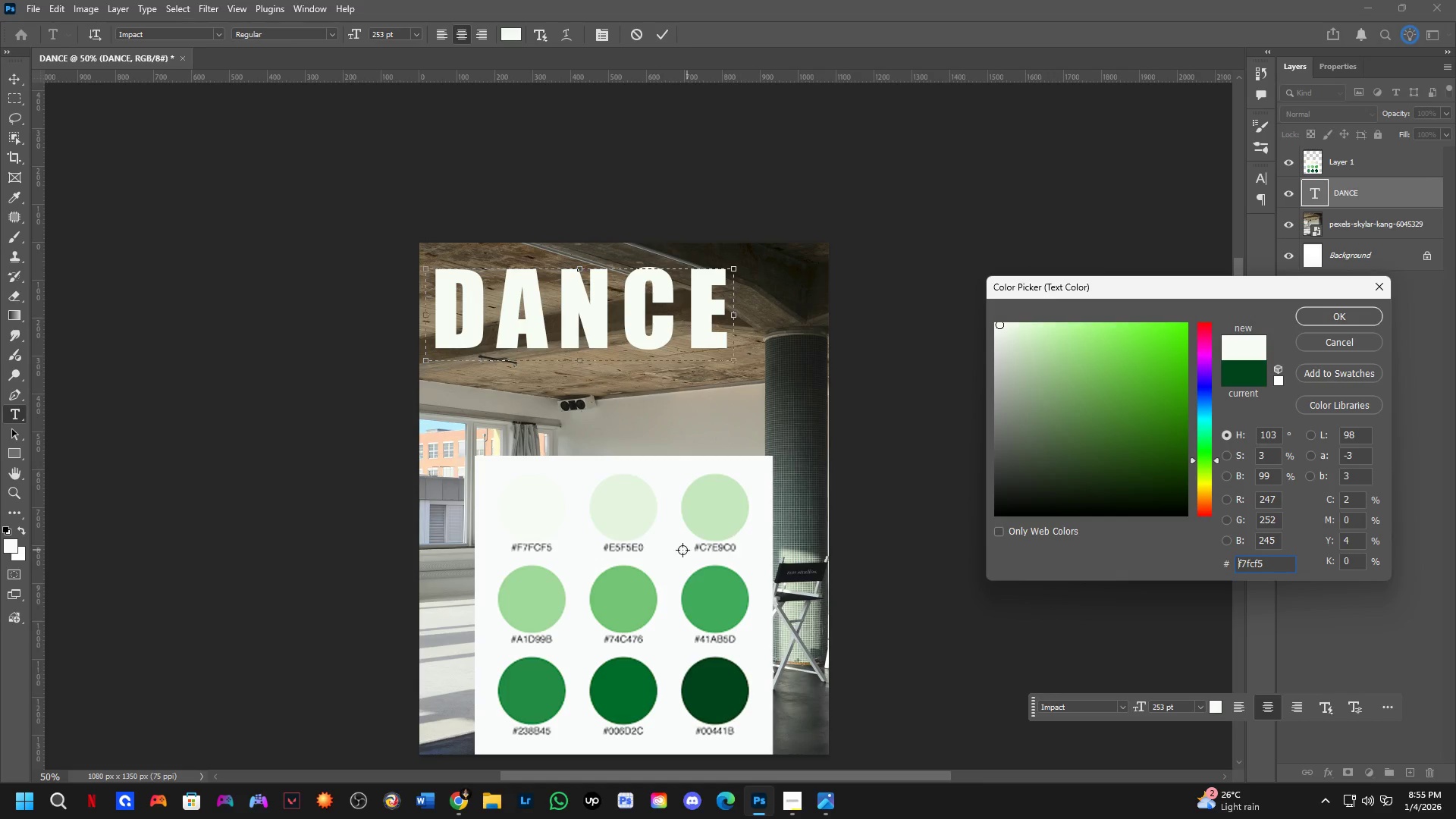 
left_click([539, 513])
 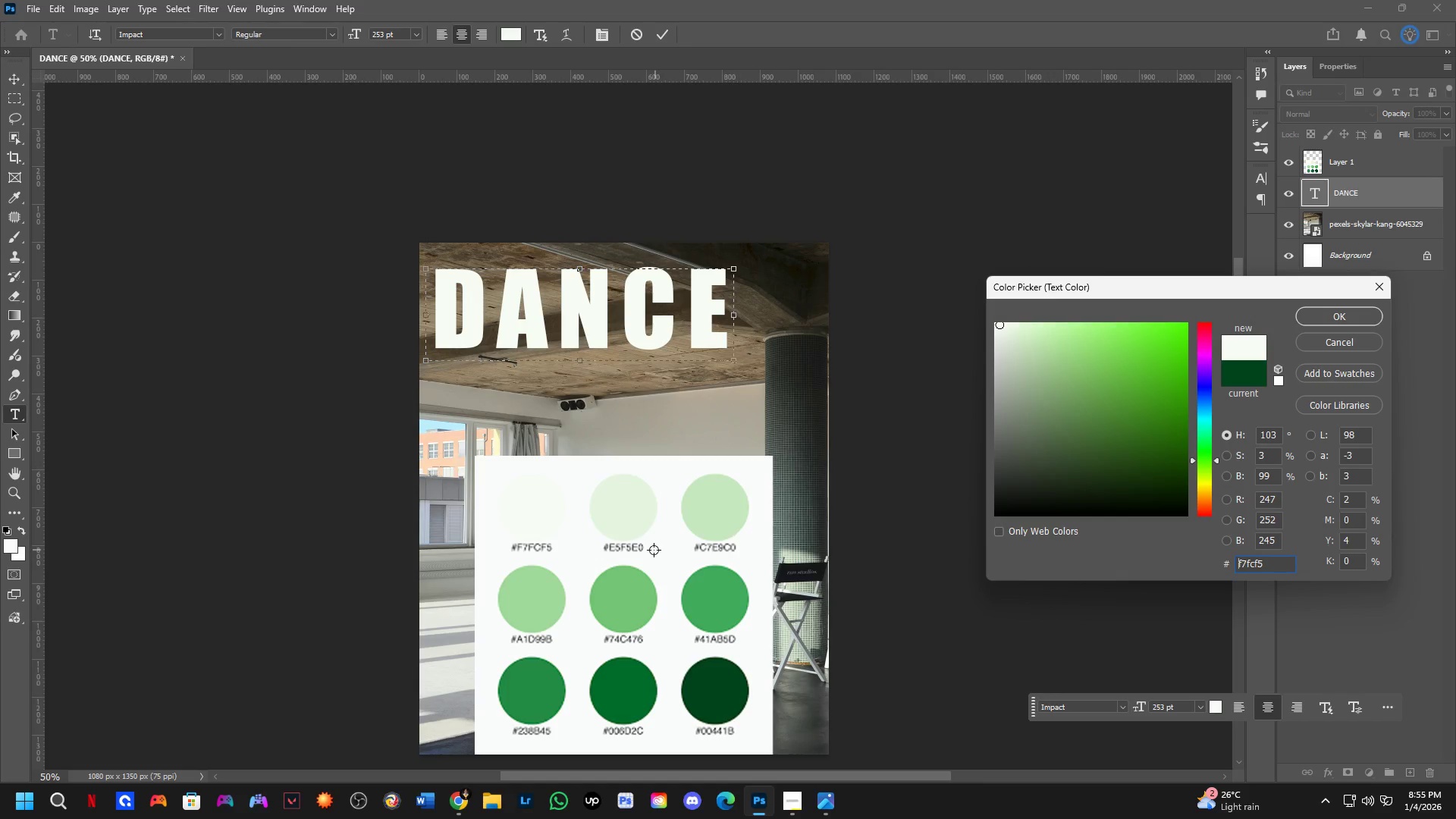 
left_click([631, 516])
 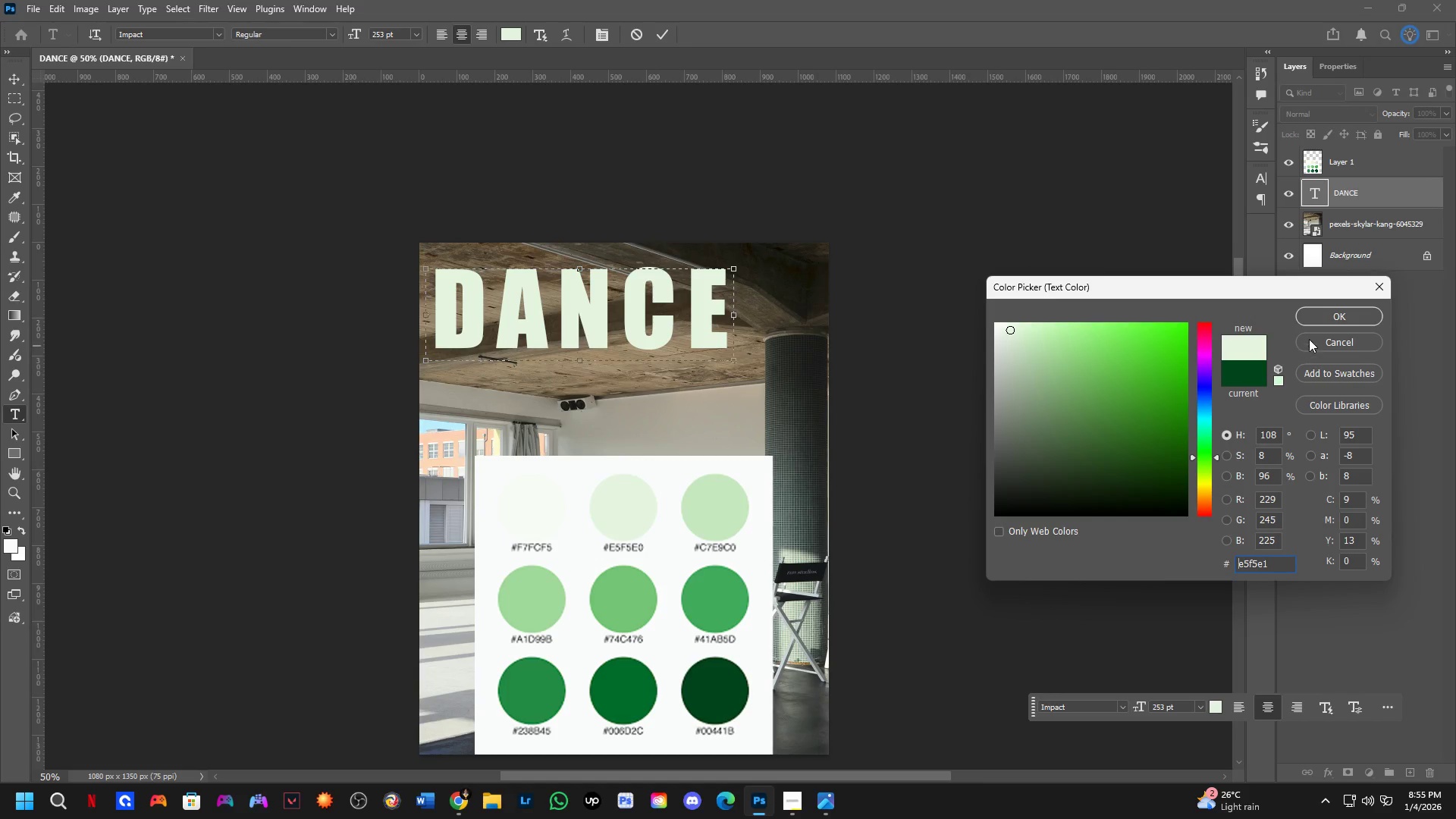 
left_click([1320, 318])
 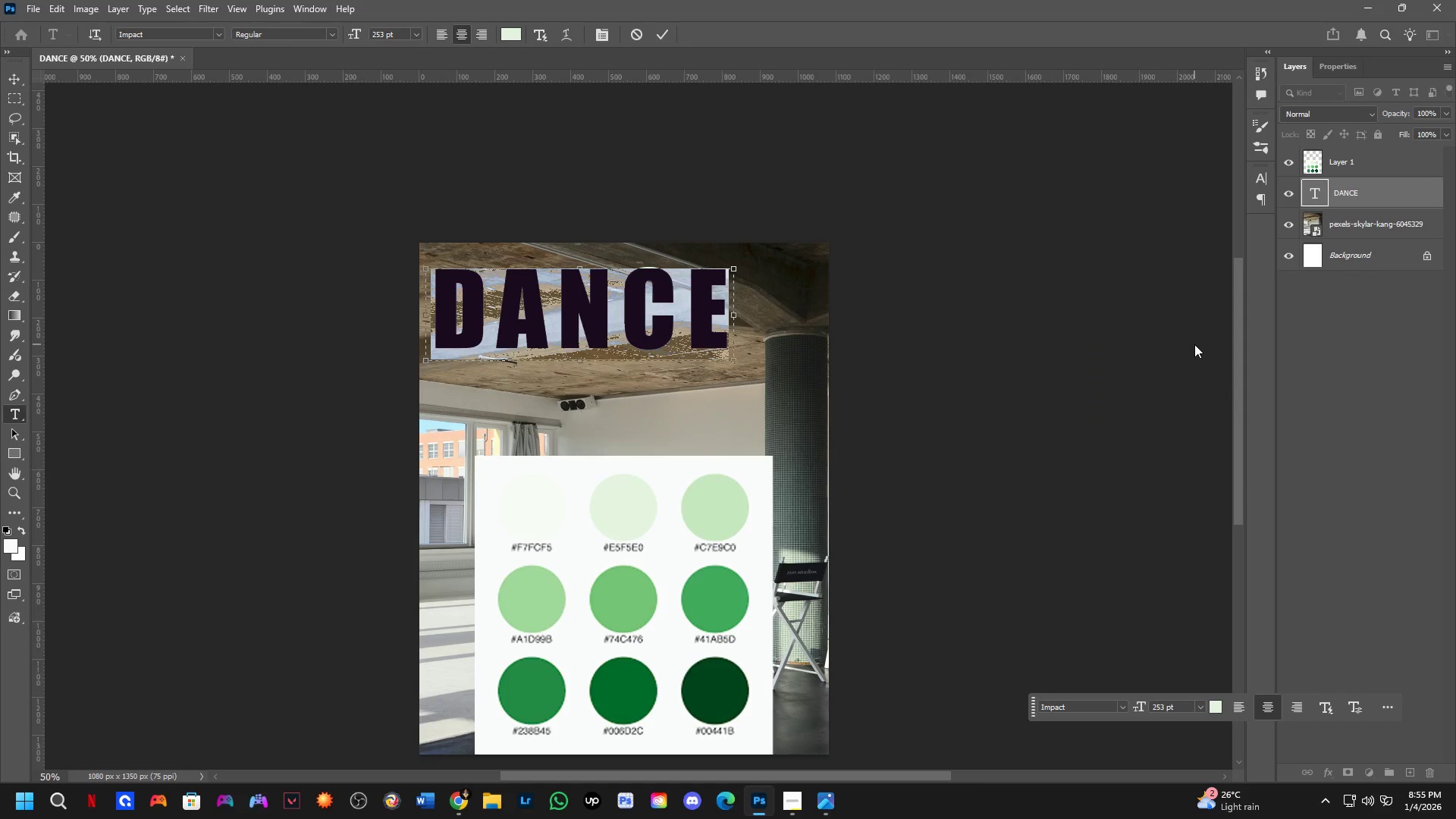 
key(NumpadEnter)
 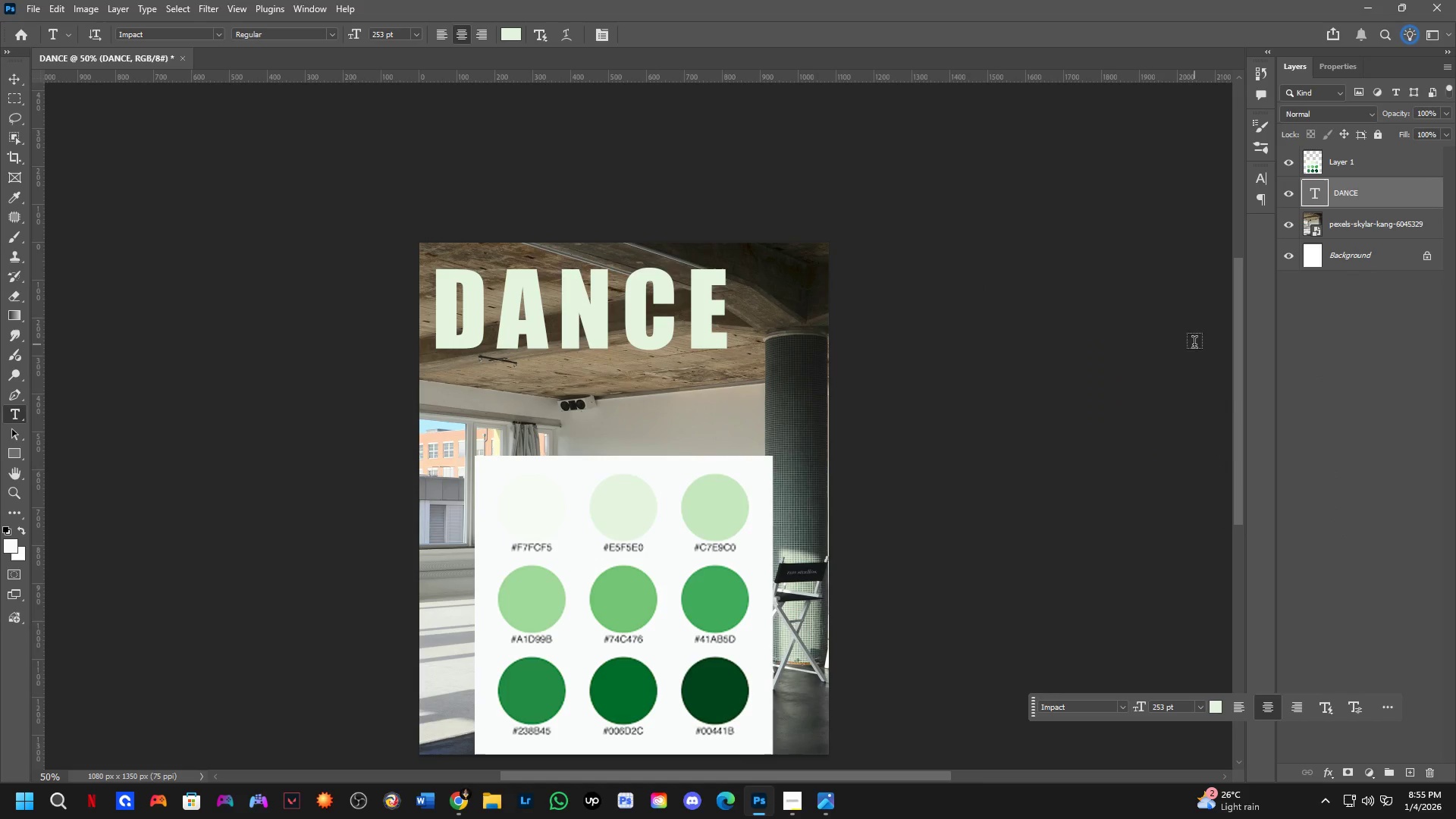 
scroll: coordinate [821, 394], scroll_direction: down, amount: 3.0
 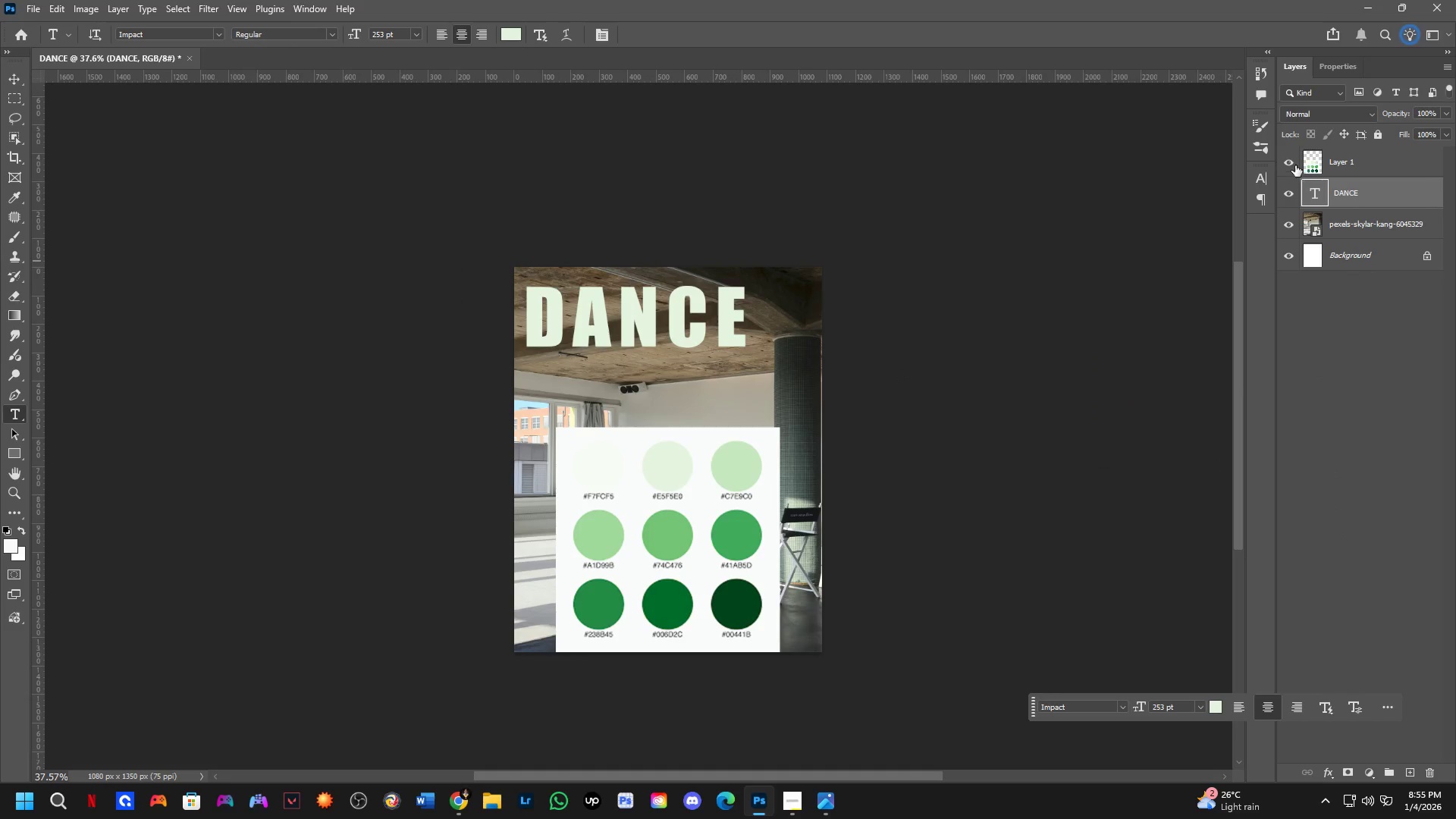 
left_click([1288, 160])
 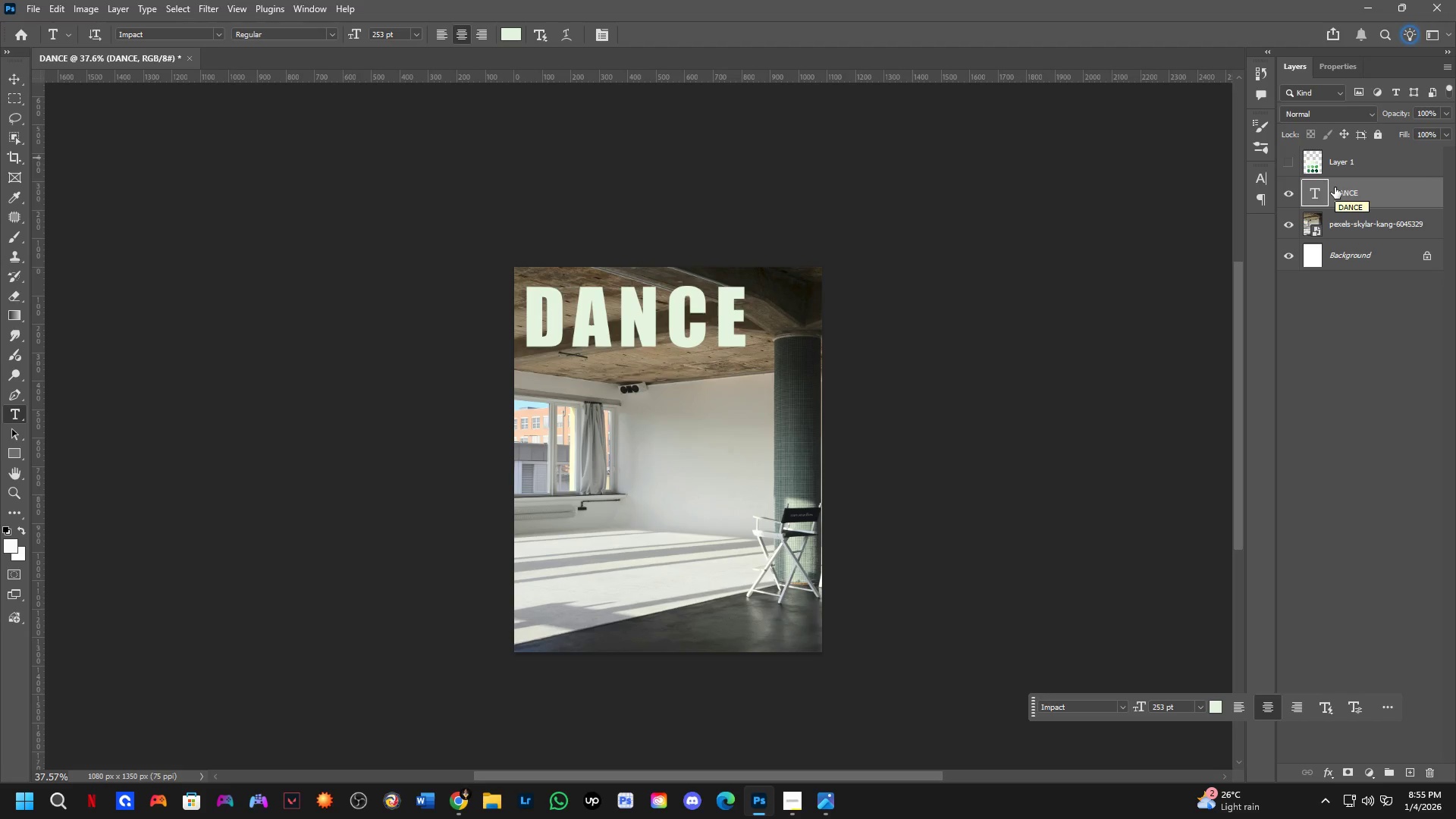 
wait(20.41)
 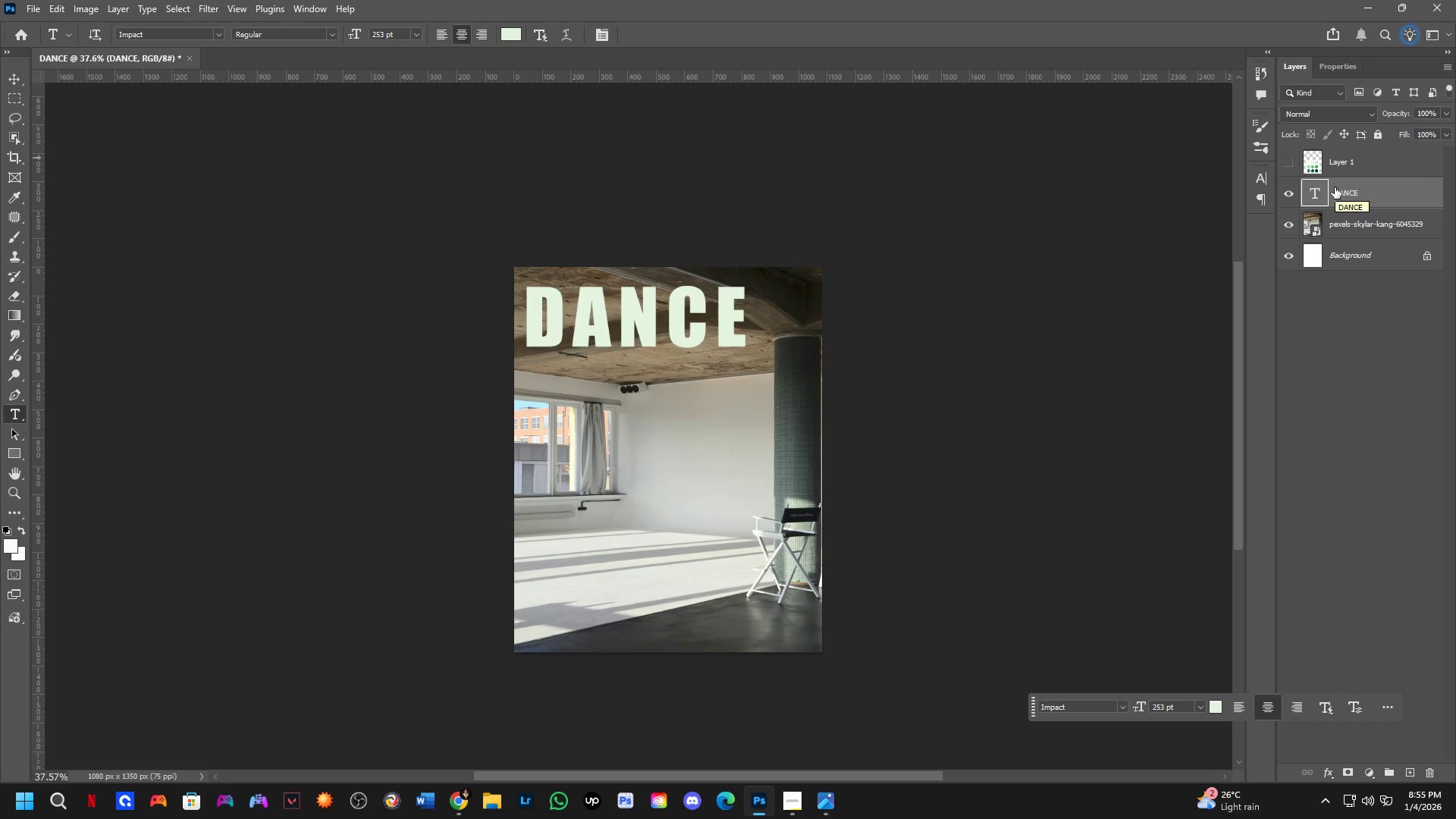 
key(Alt+AltLeft)
 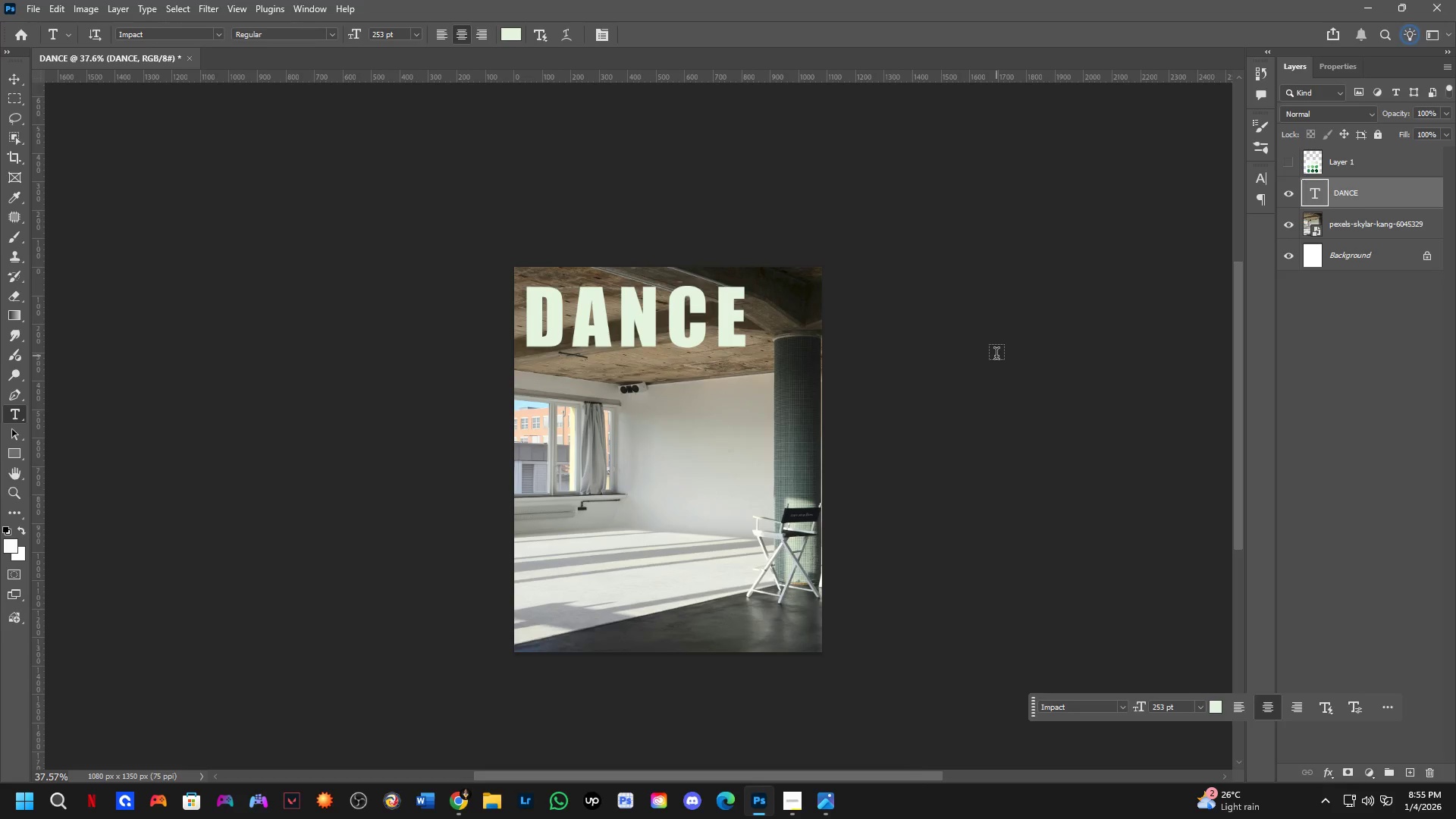 
key(Alt+Tab)
 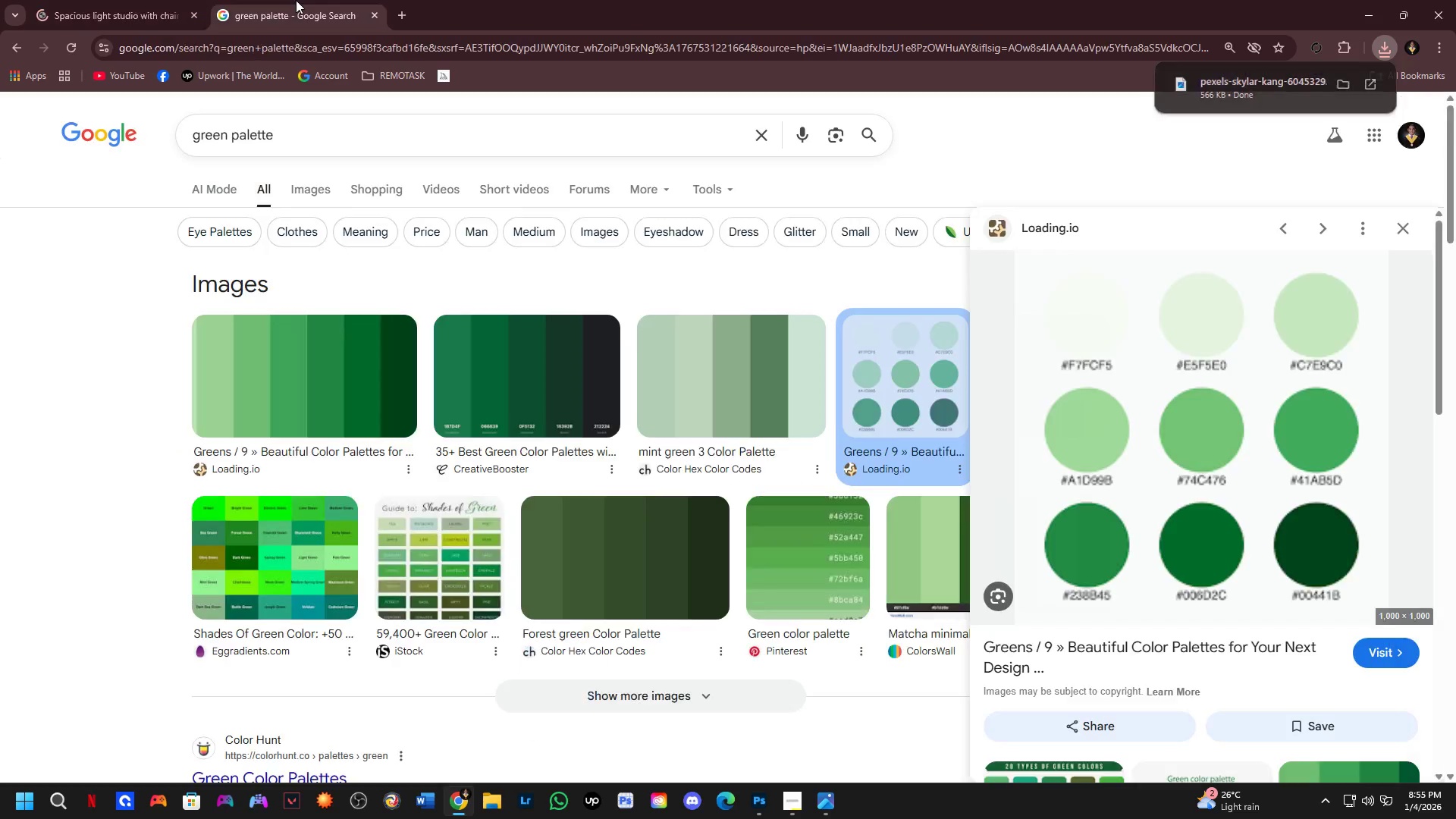 
double_click([185, 0])
 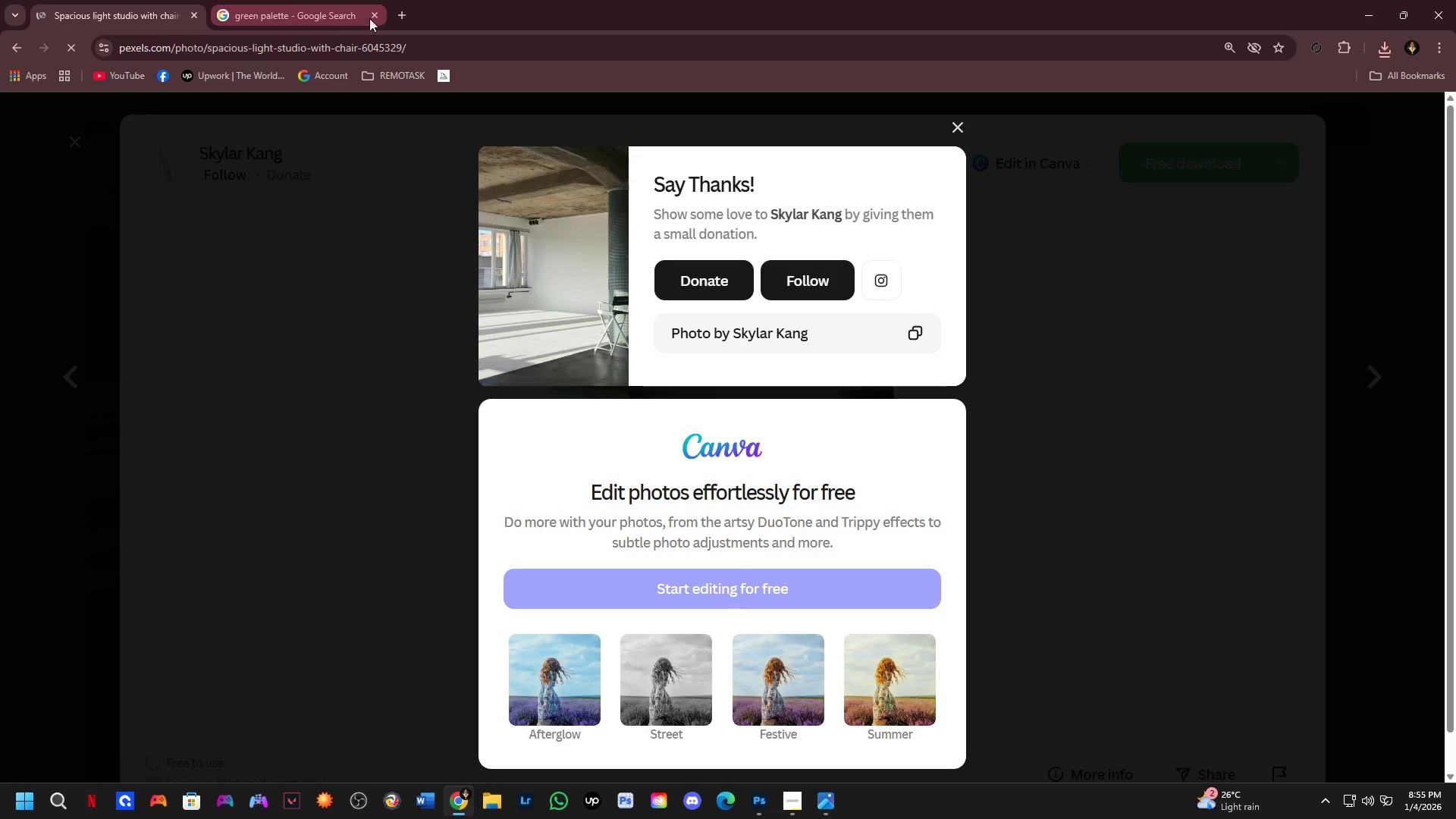 
left_click([375, 18])
 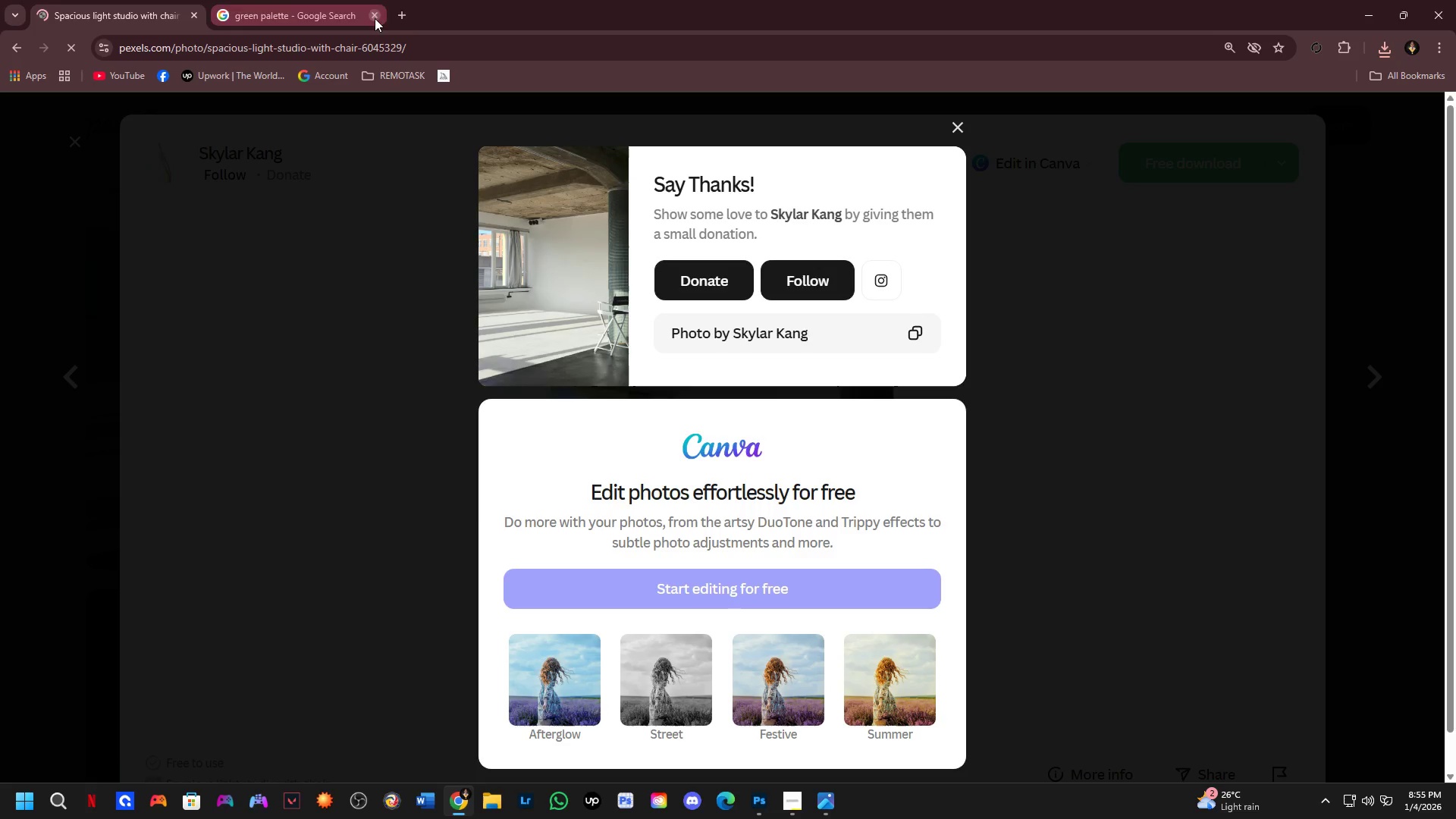 
key(Alt+Tab)
 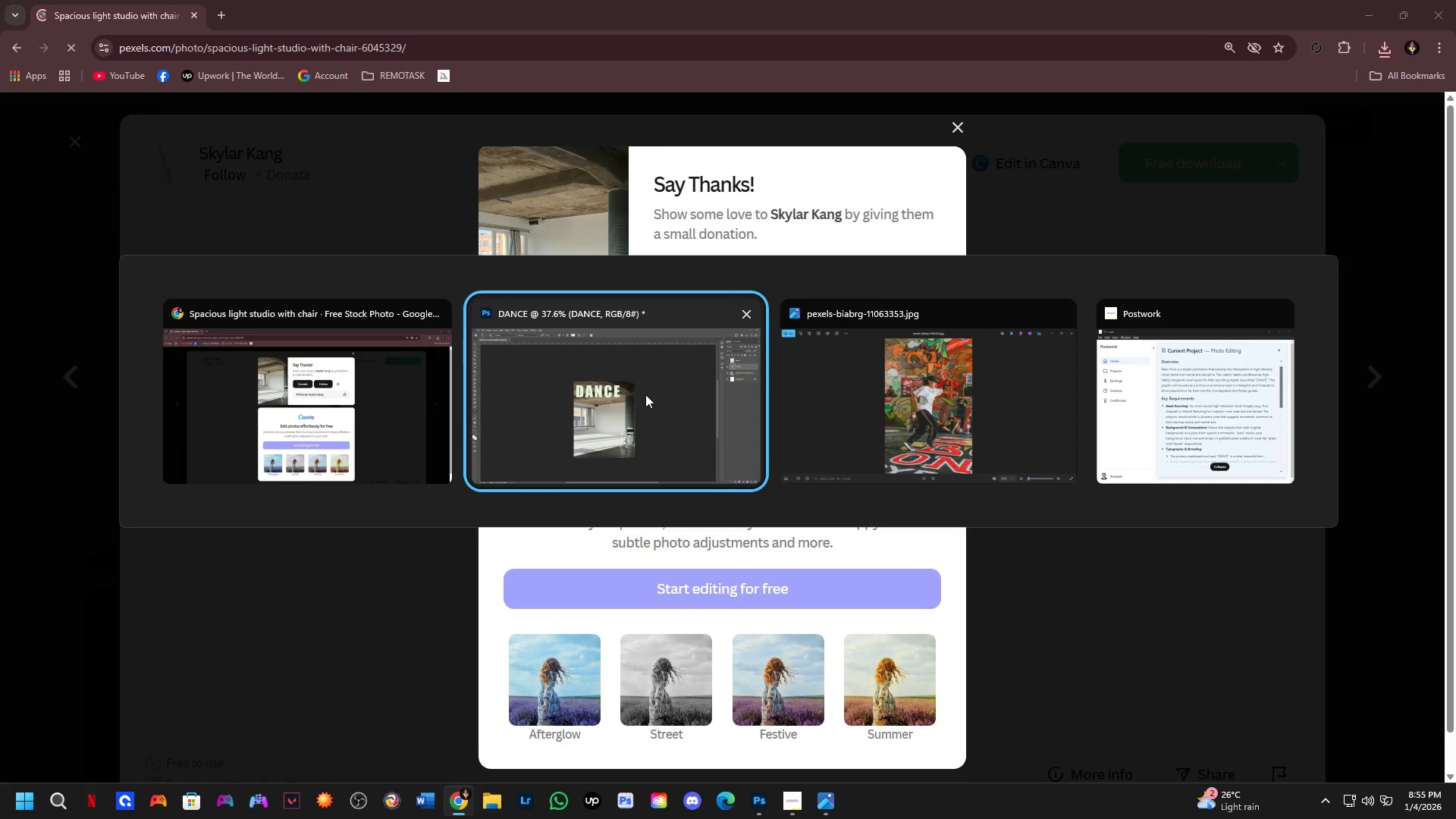 
left_click([1153, 437])